 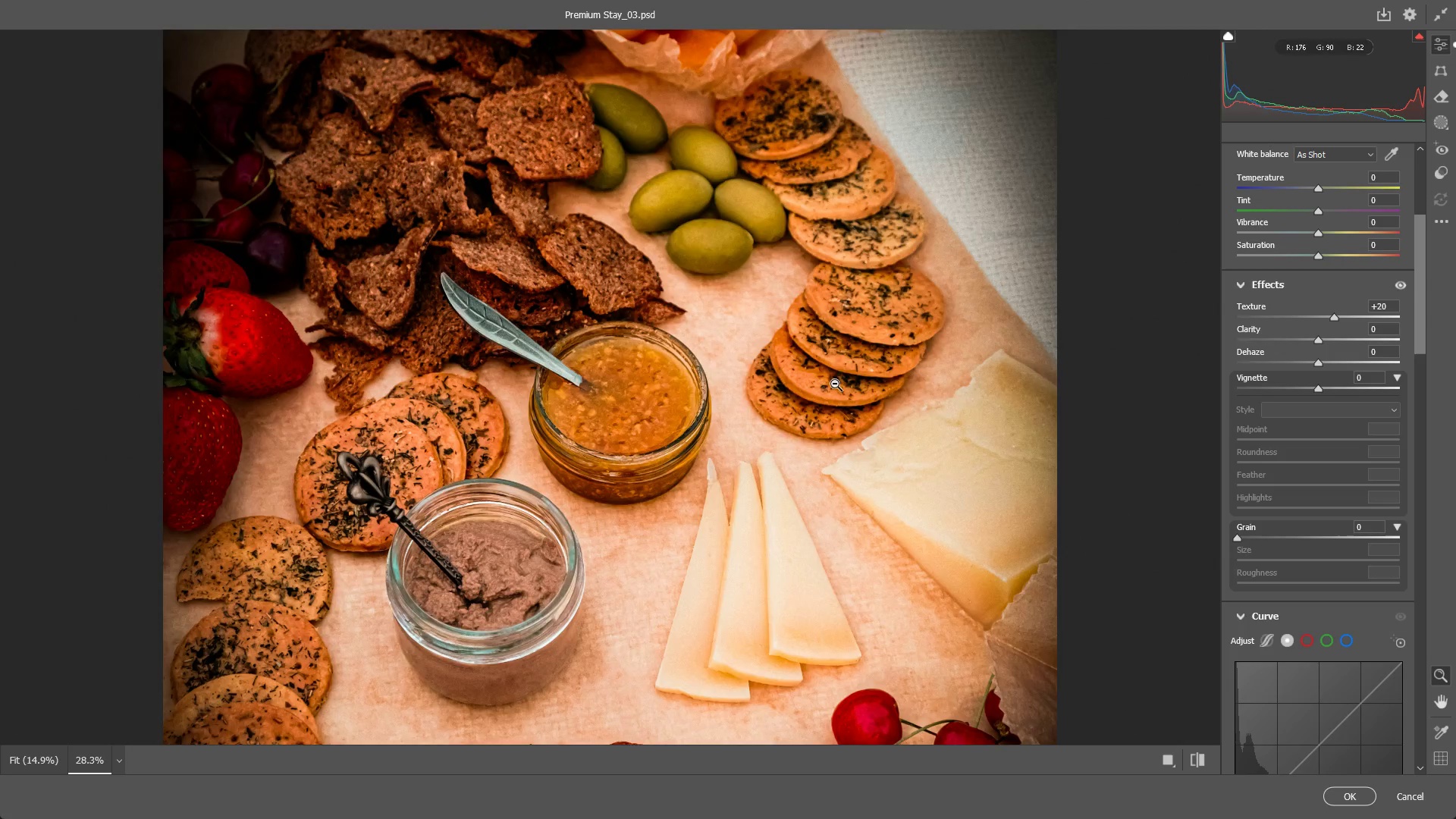 
left_click_drag(start_coordinate=[833, 370], to_coordinate=[744, 395])
 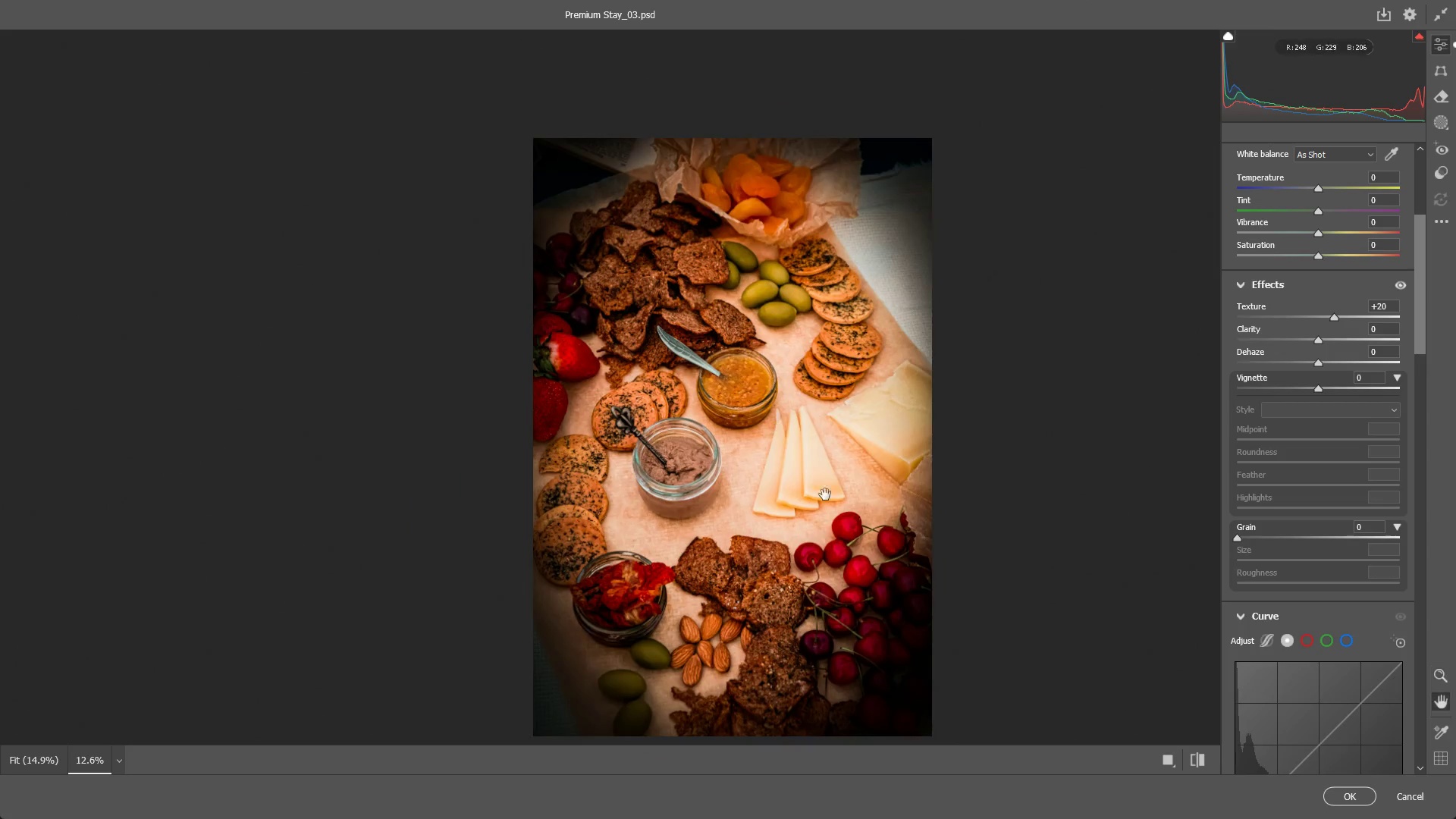 
scroll: coordinate [774, 457], scroll_direction: down, amount: 5.0
 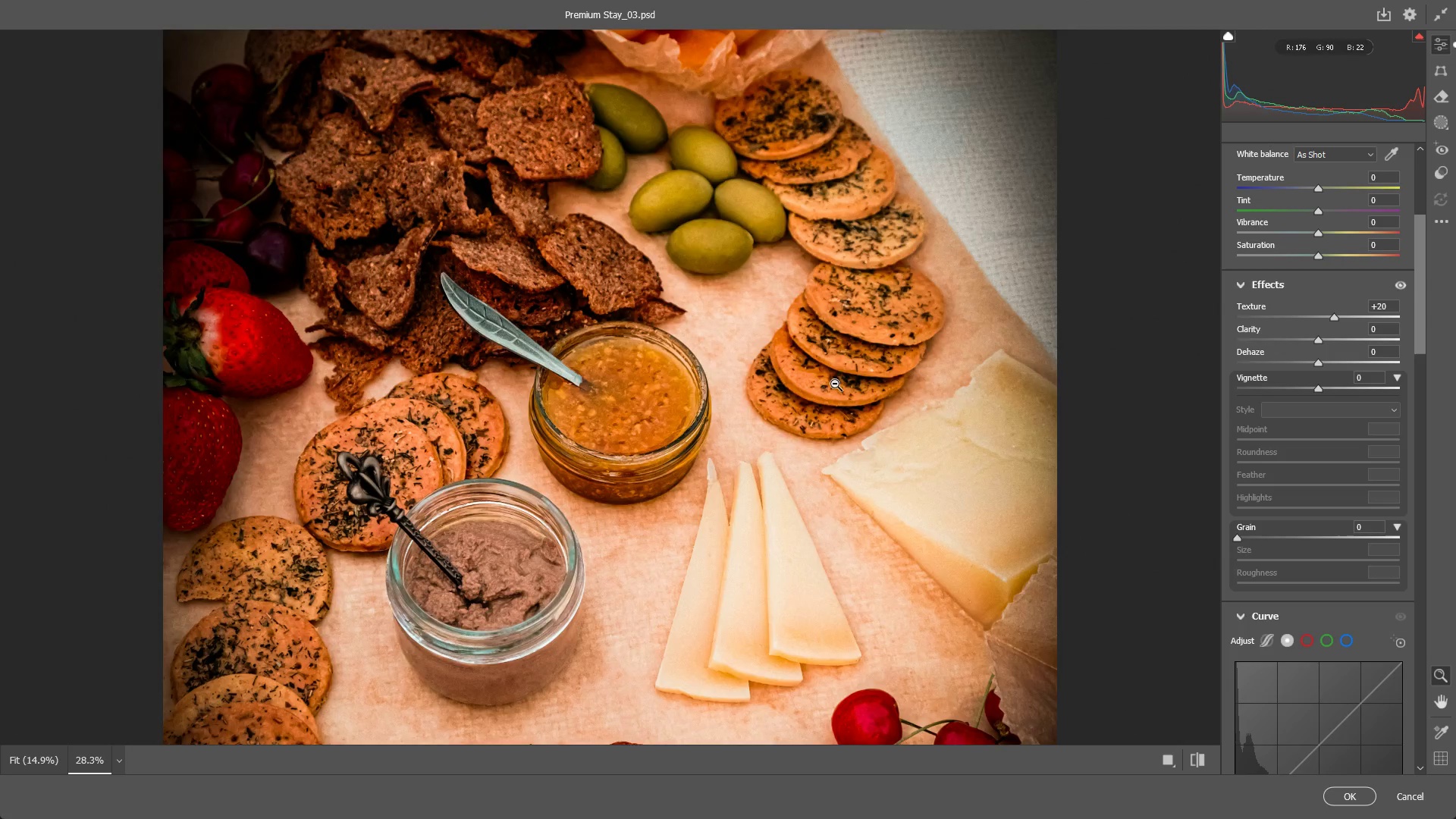 
hold_key(key=Space, duration=0.47)
 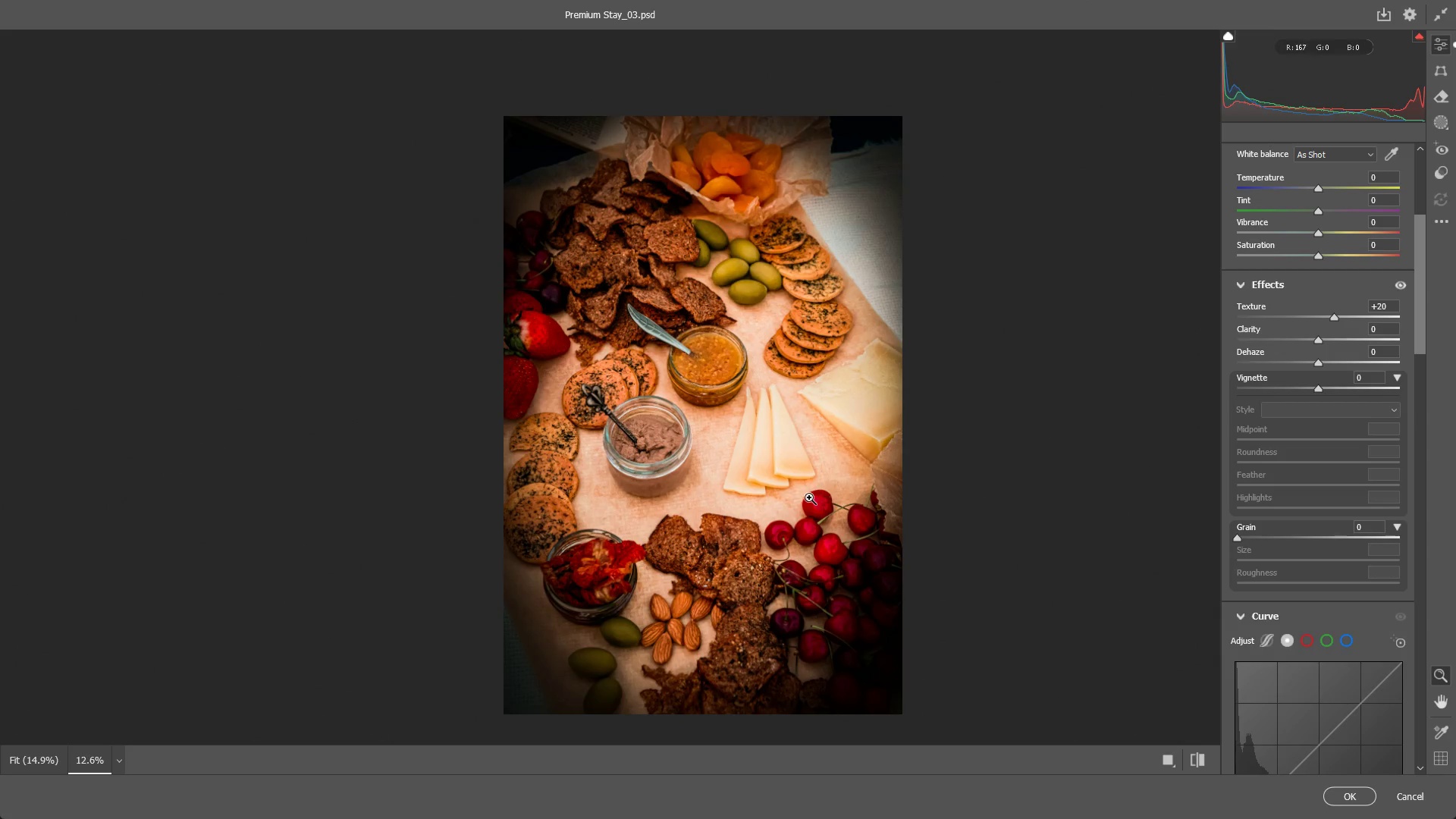 
left_click_drag(start_coordinate=[836, 521], to_coordinate=[806, 499])
 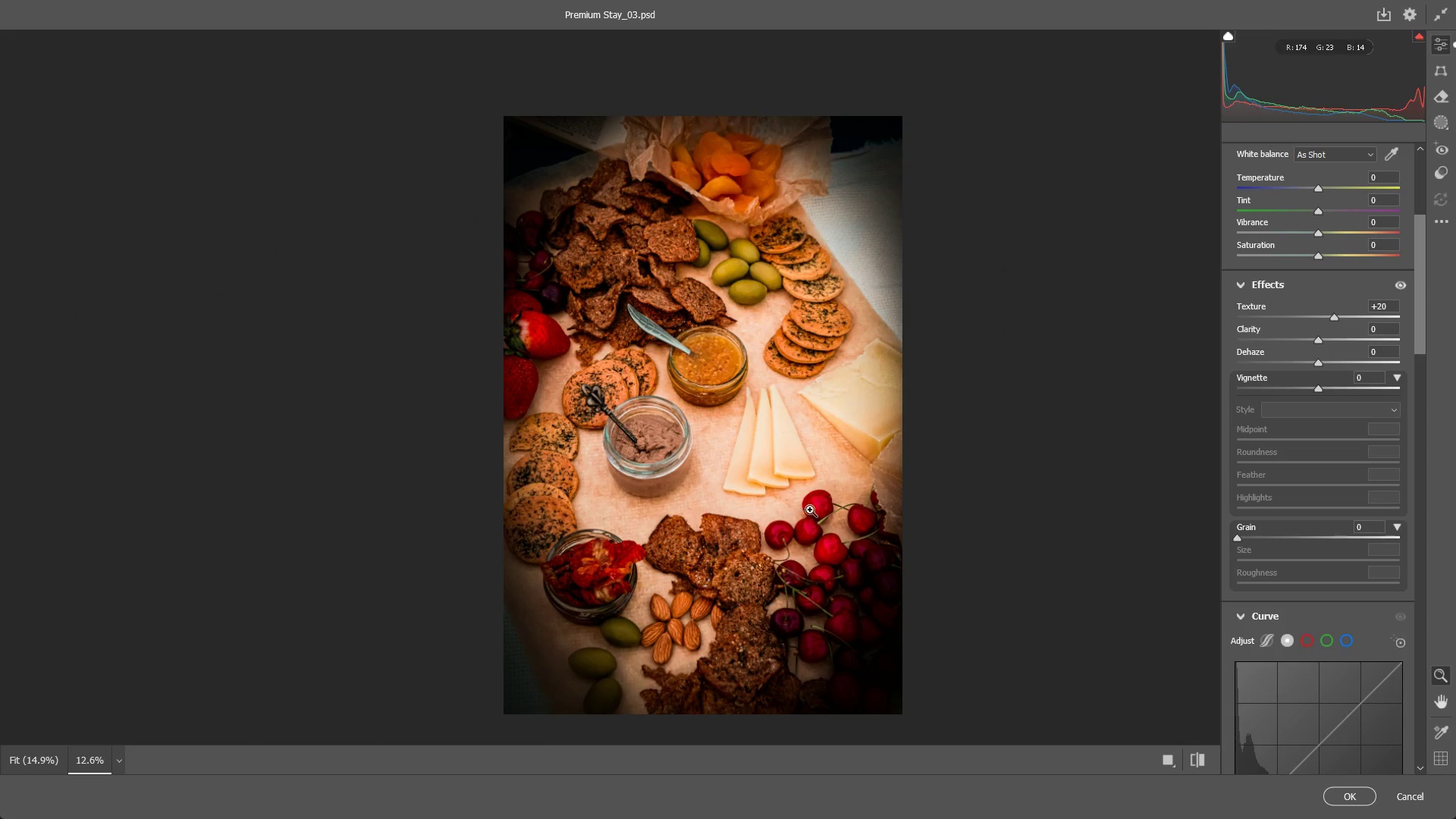 
scroll: coordinate [883, 620], scroll_direction: down, amount: 8.0
 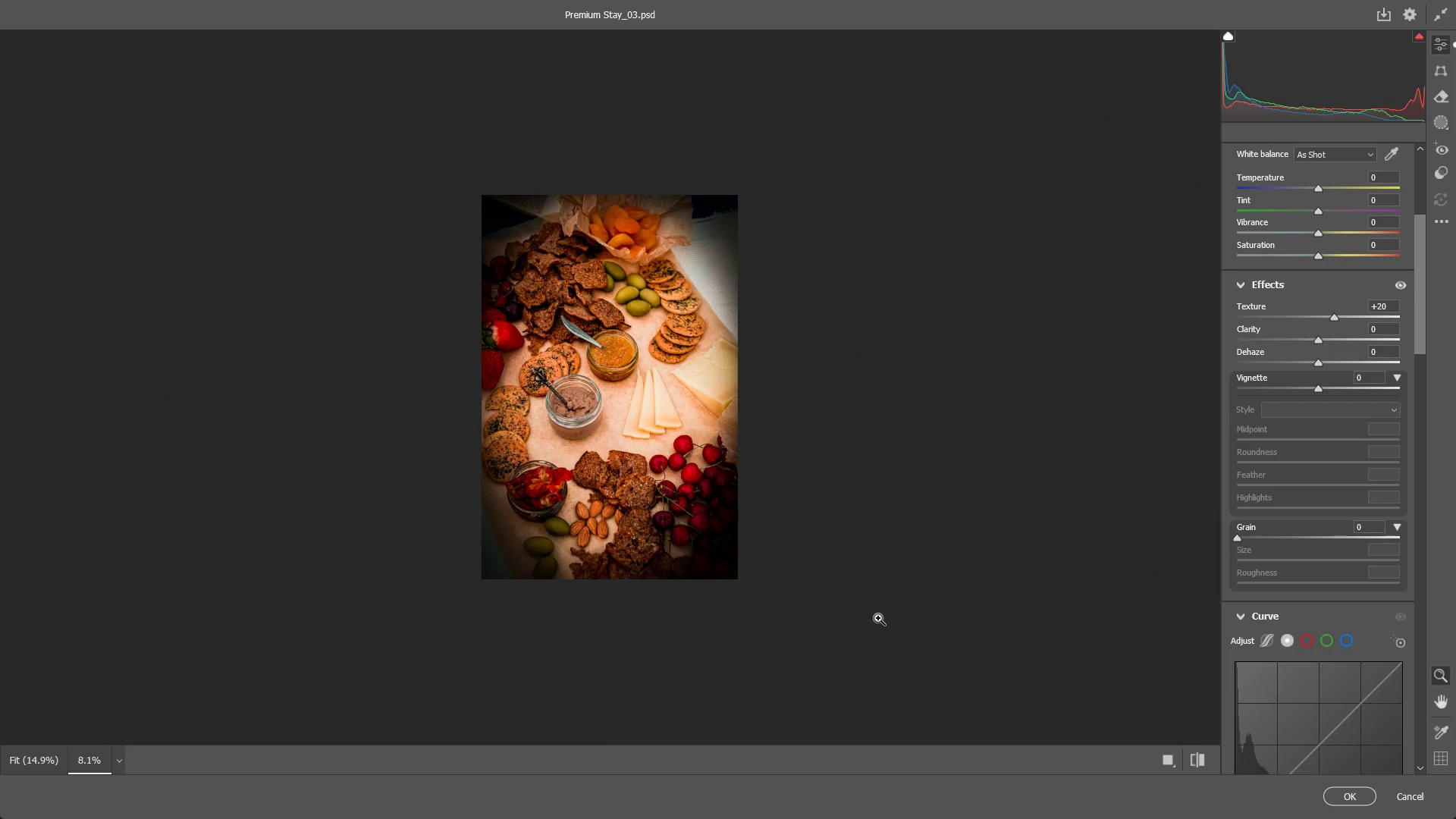 
left_click_drag(start_coordinate=[634, 327], to_coordinate=[698, 319])
 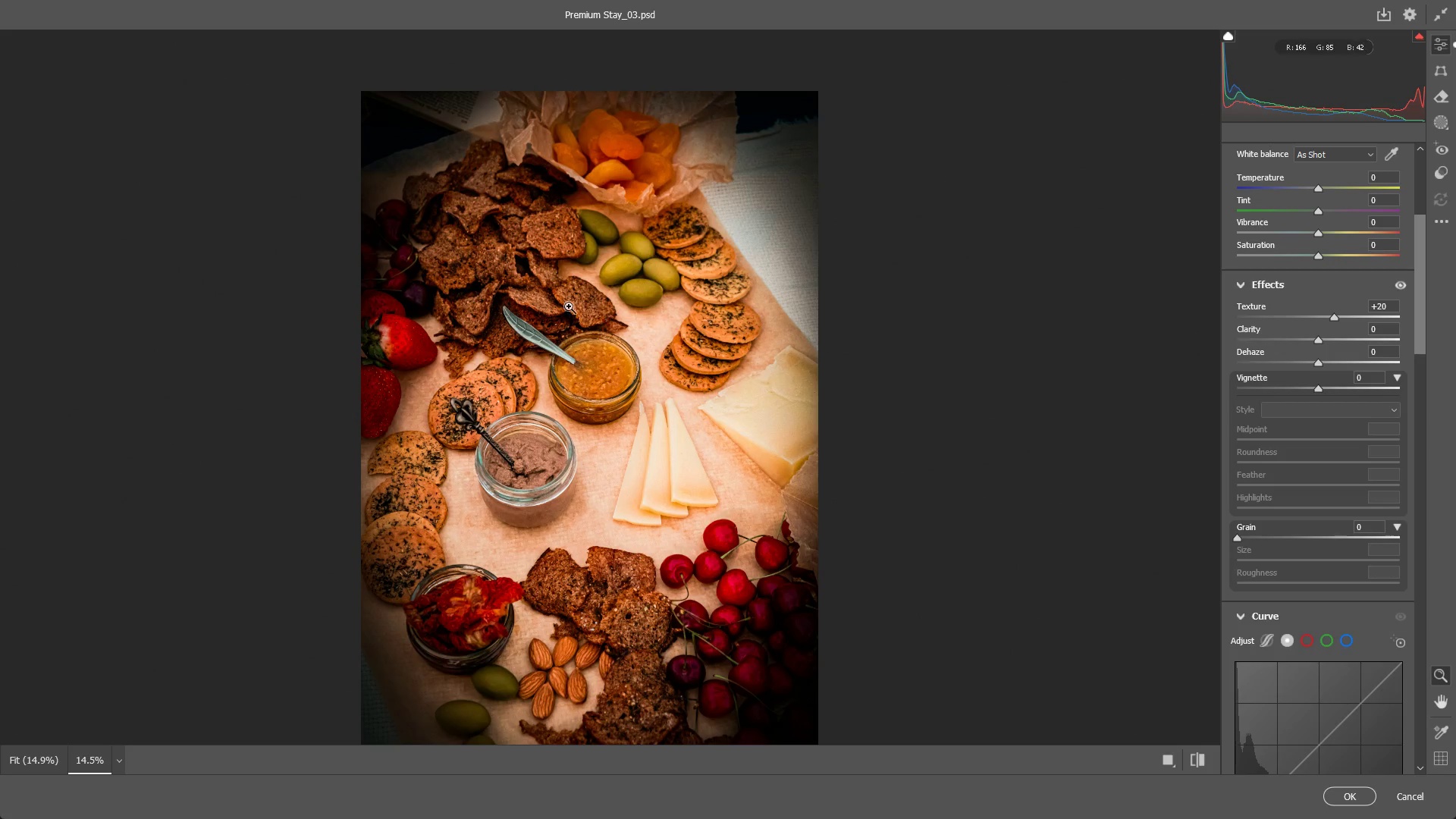 
left_click_drag(start_coordinate=[572, 303], to_coordinate=[667, 284])
 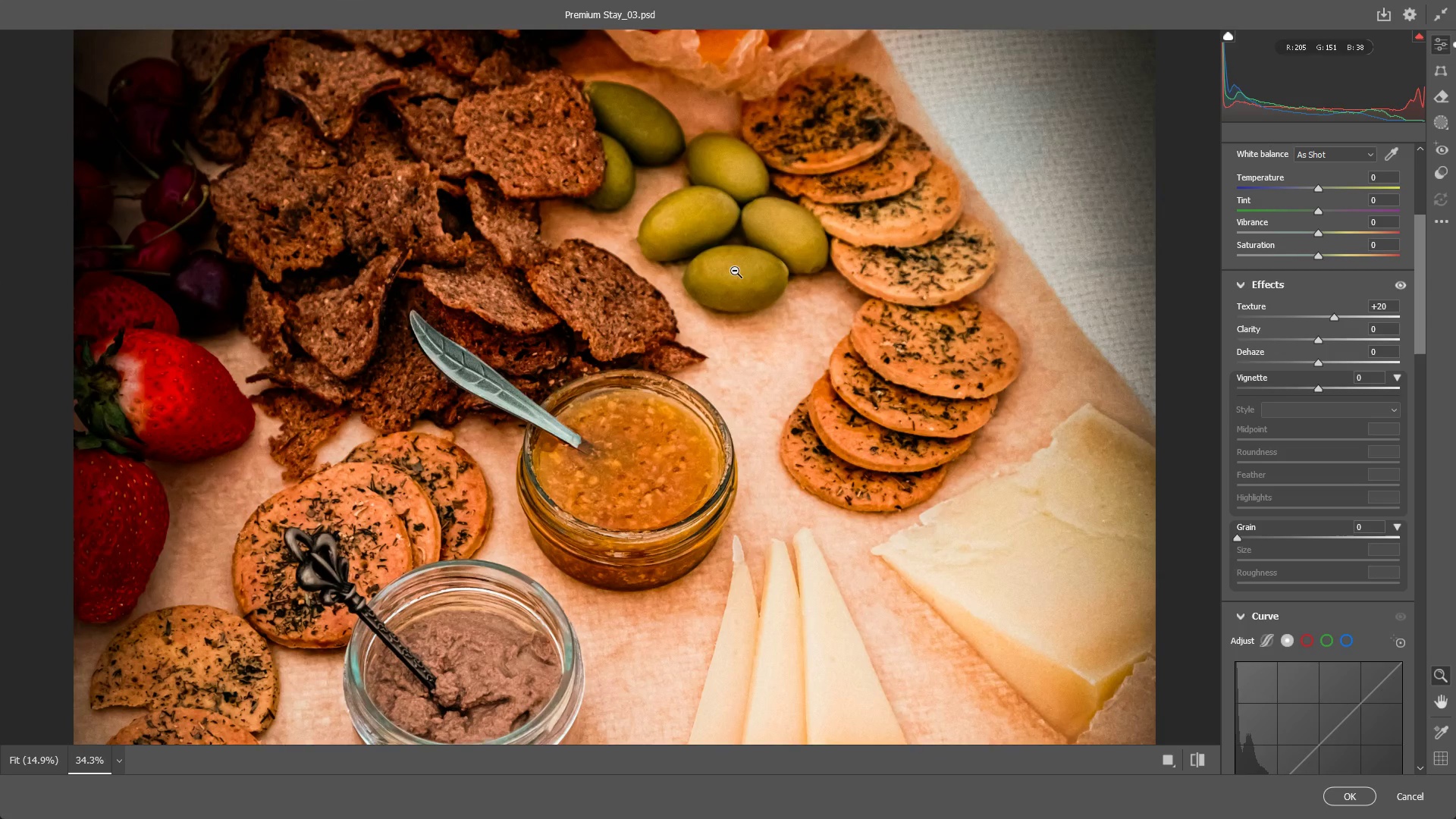 
left_click_drag(start_coordinate=[737, 268], to_coordinate=[690, 262])
 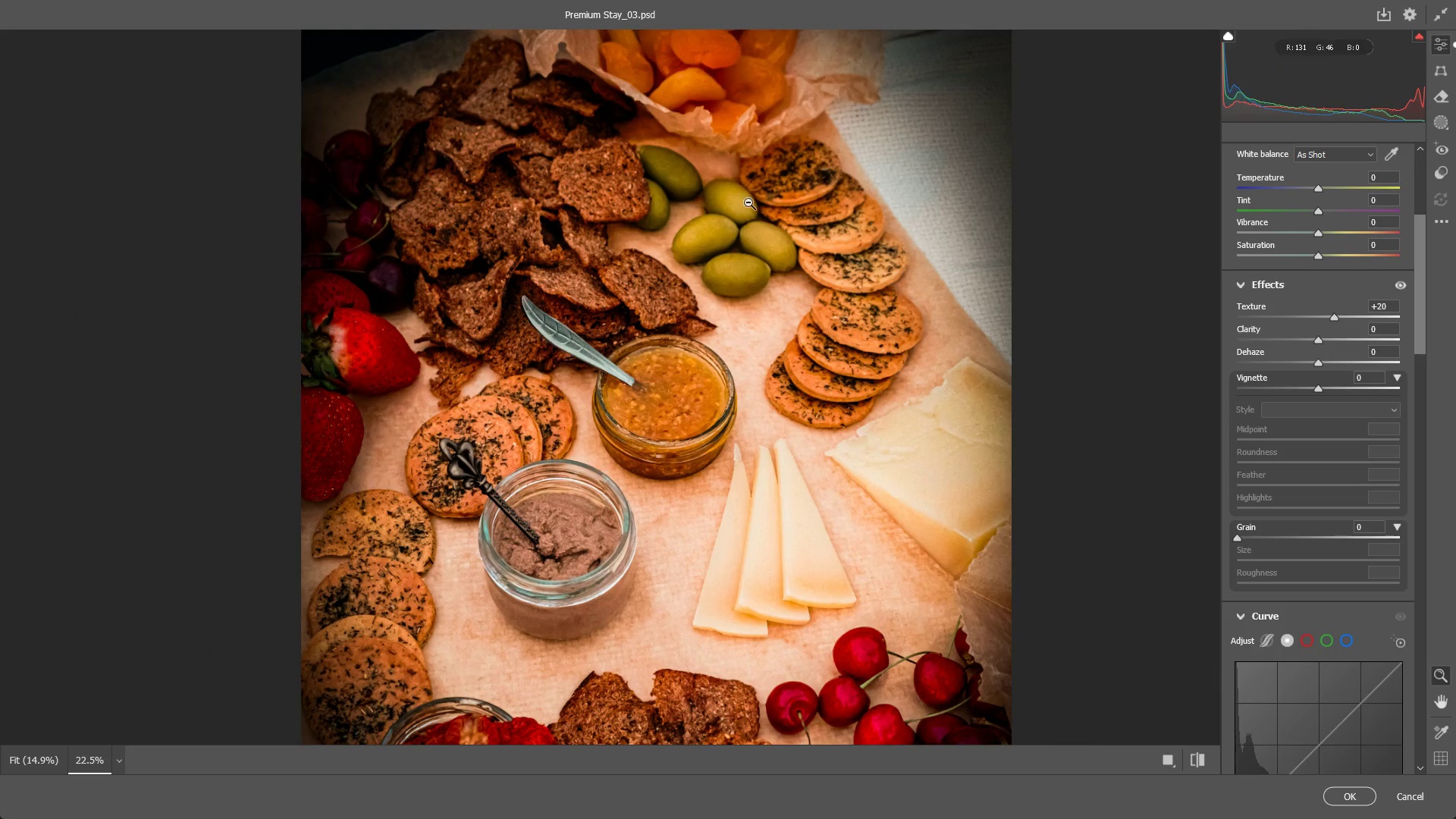 
left_click_drag(start_coordinate=[740, 263], to_coordinate=[827, 278])
 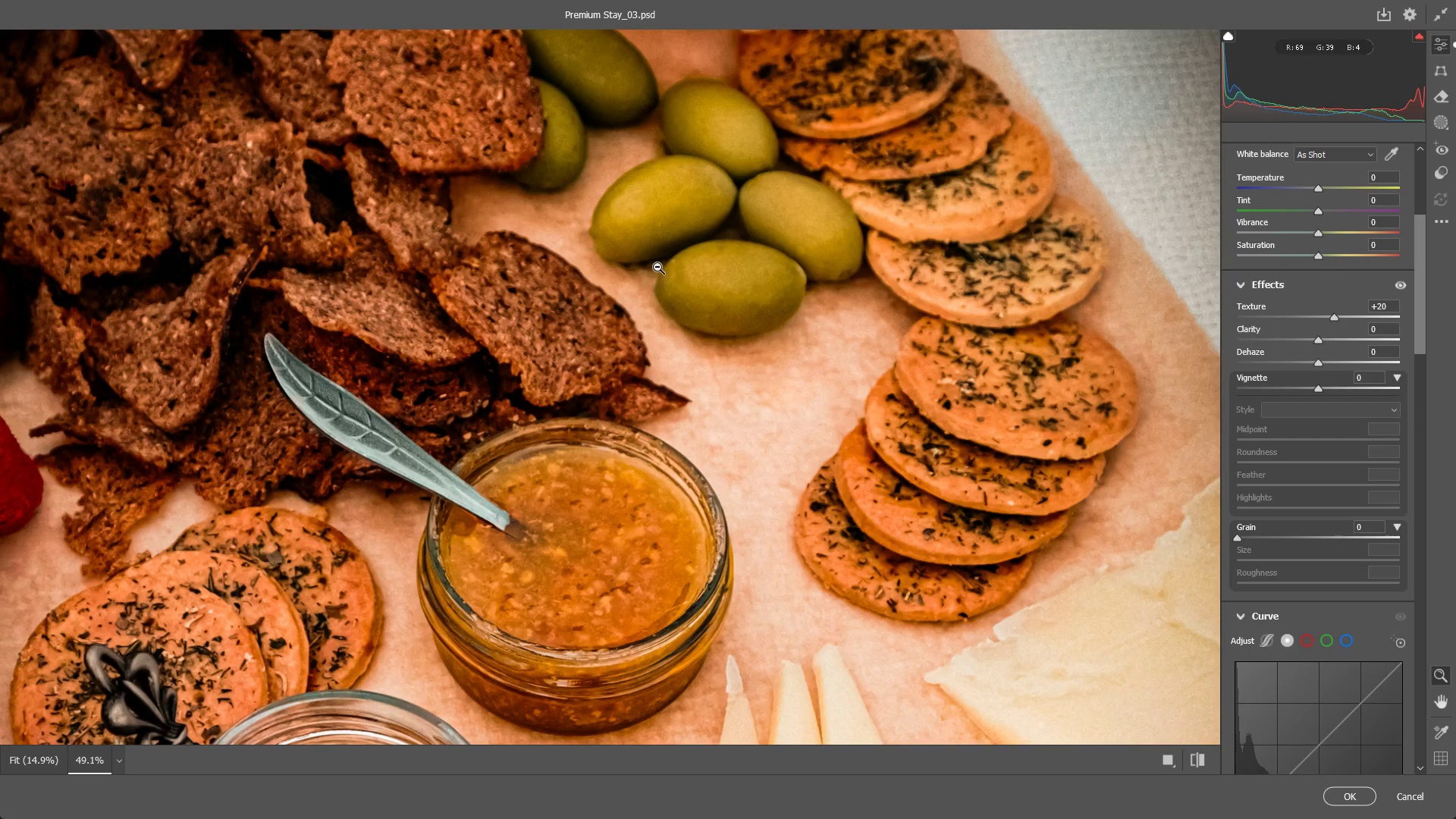 
wait(6.14)
 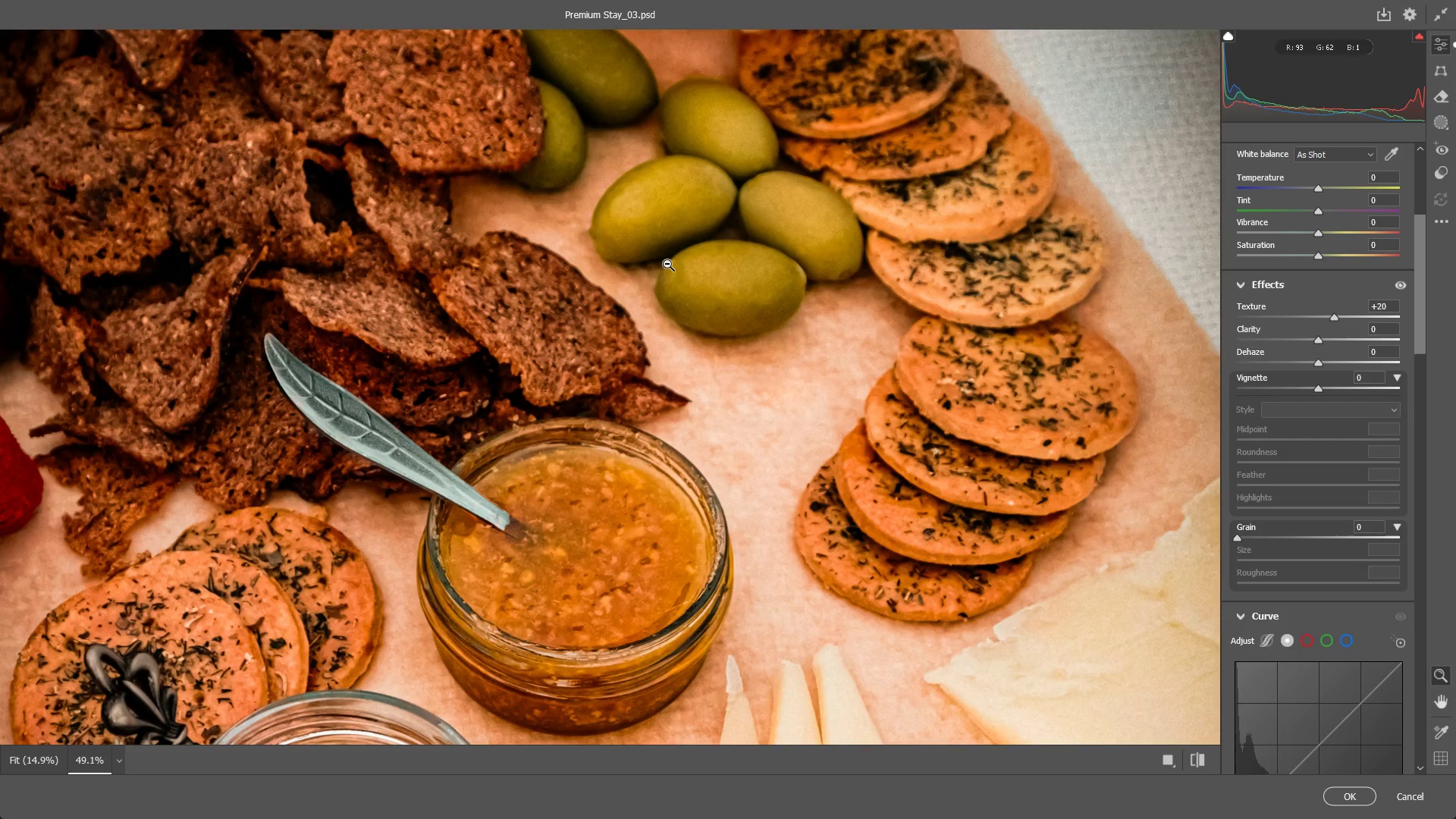 
left_click_drag(start_coordinate=[702, 419], to_coordinate=[623, 421])
 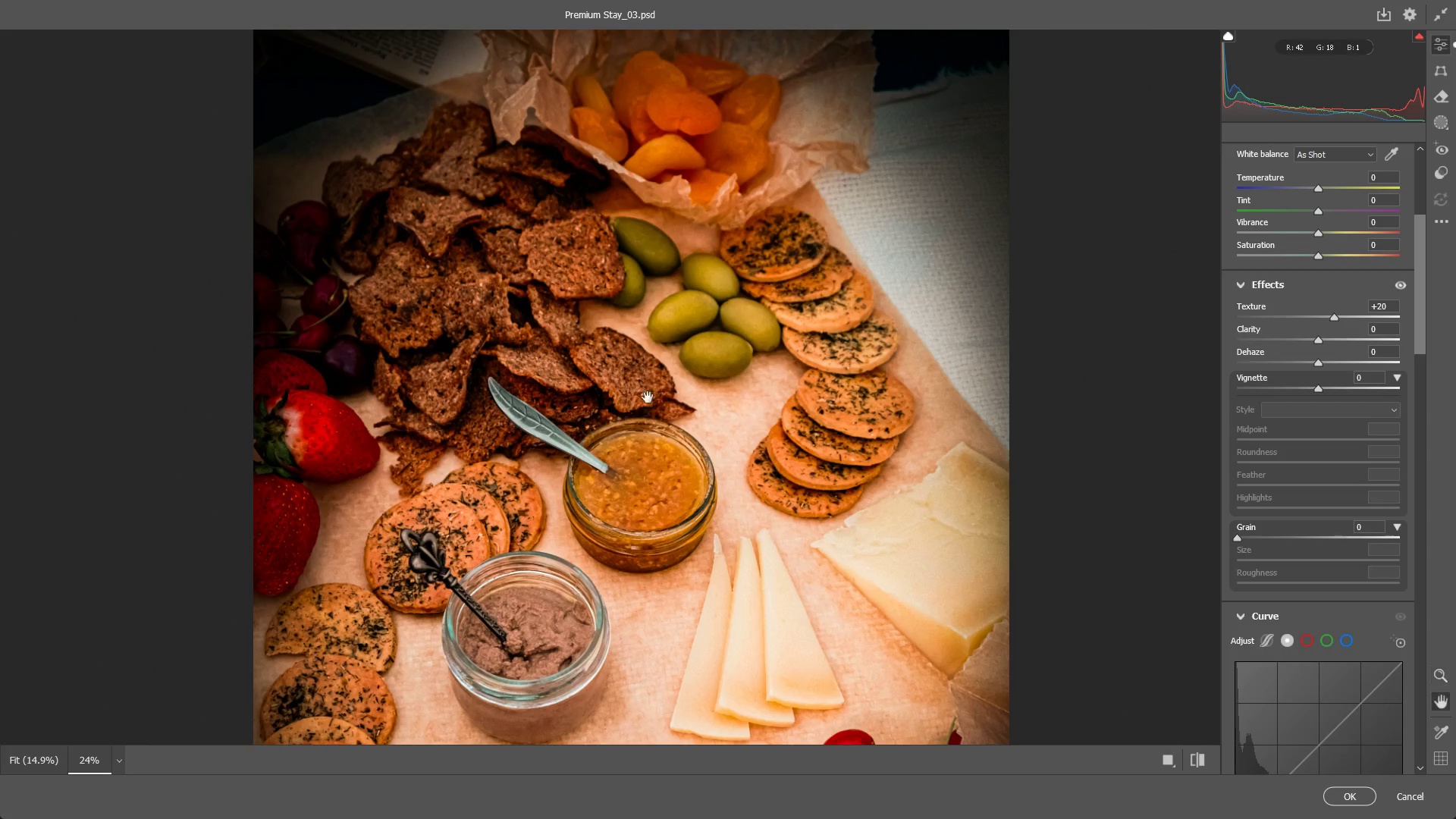 
hold_key(key=Space, duration=0.69)
 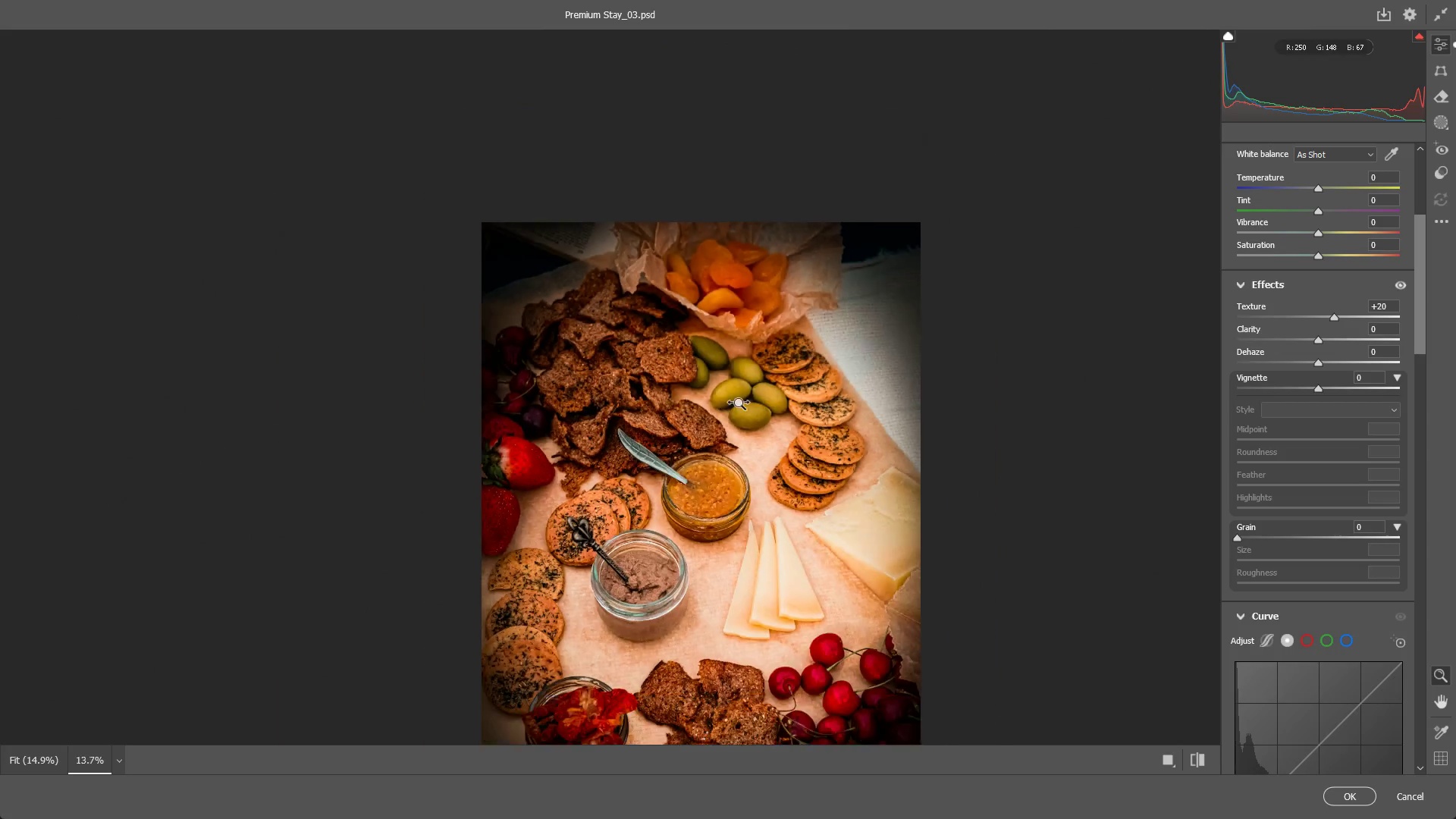 
left_click_drag(start_coordinate=[670, 367], to_coordinate=[667, 439])
 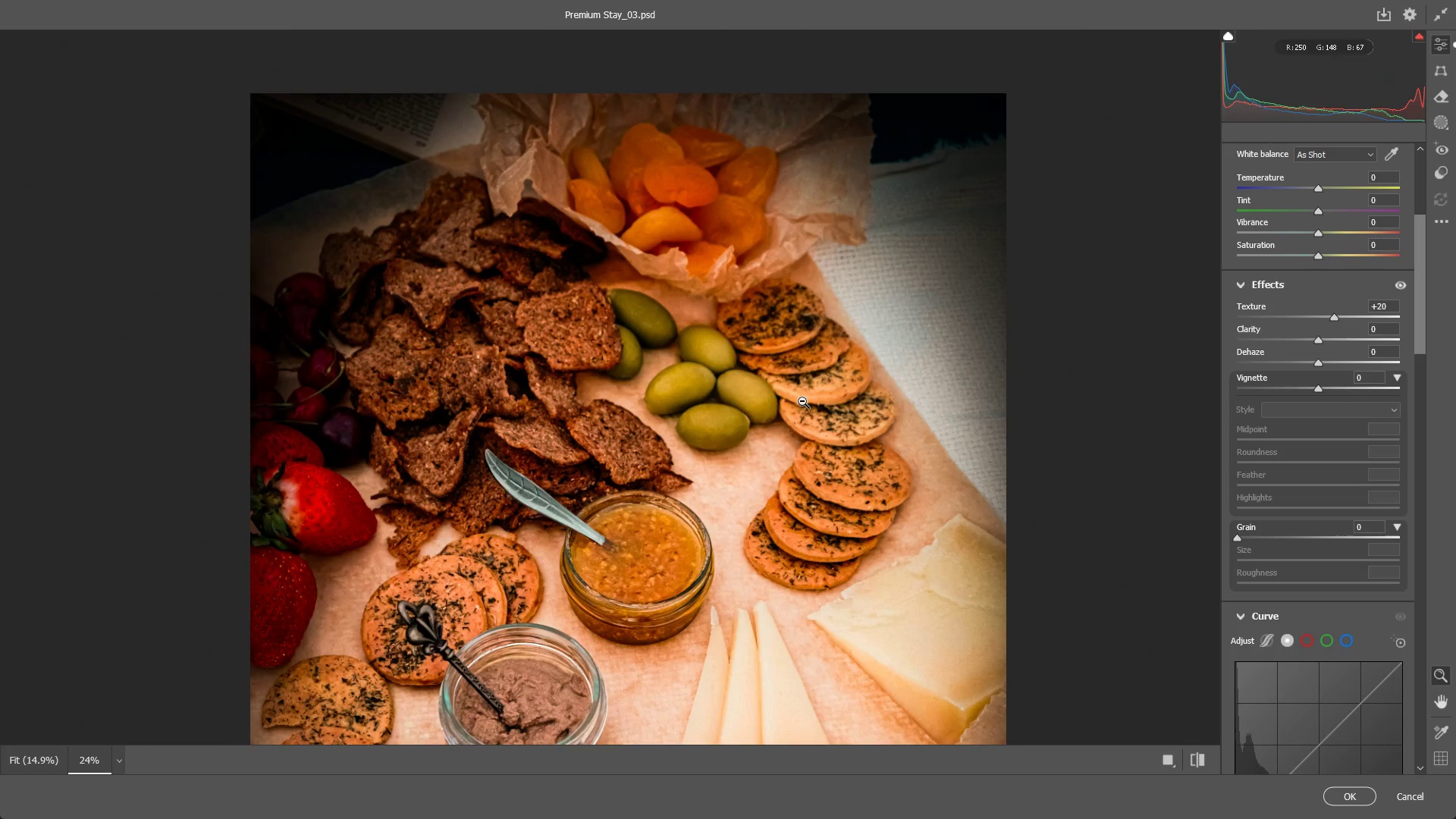 
left_click_drag(start_coordinate=[802, 401], to_coordinate=[730, 403])
 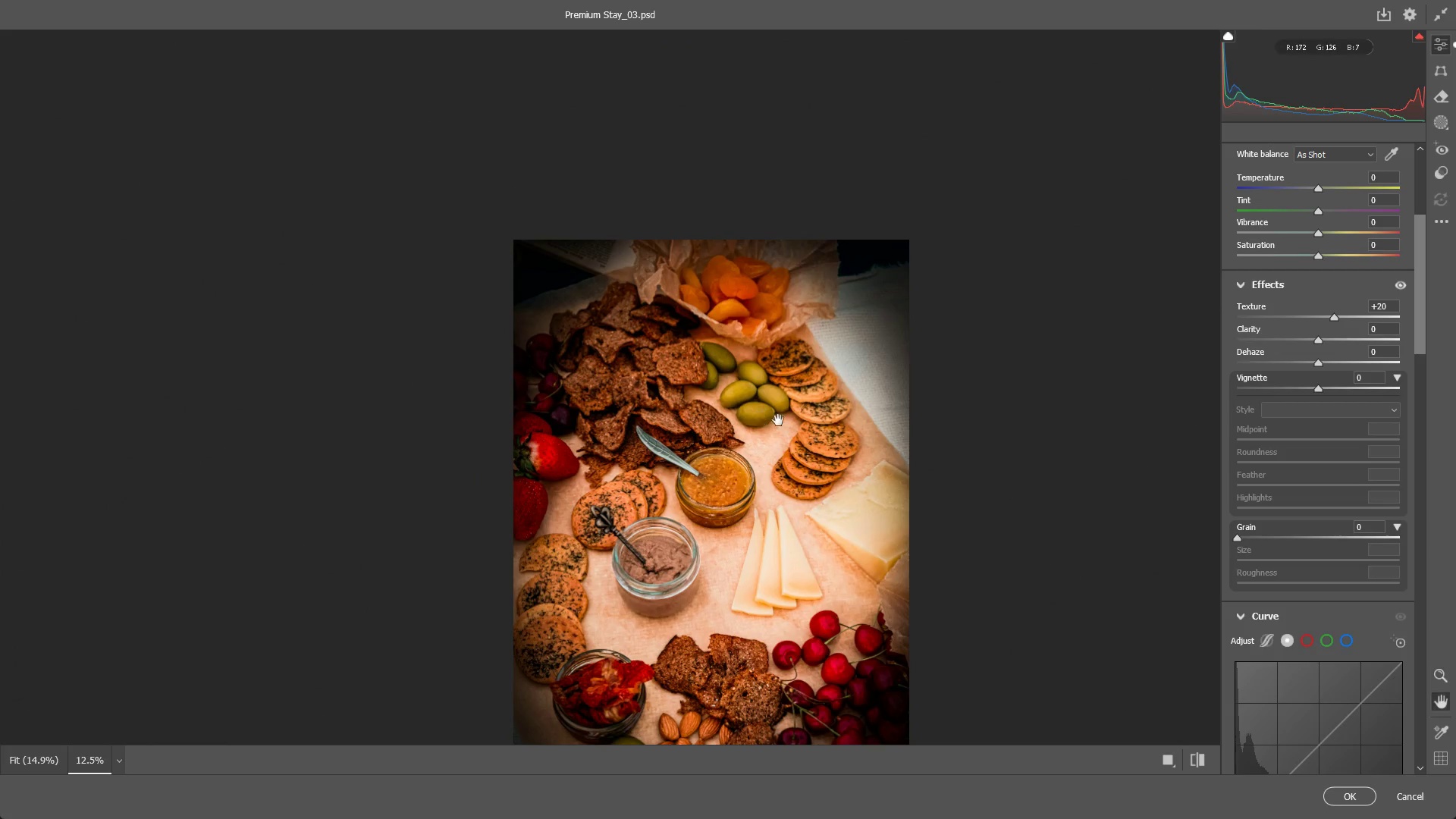 
hold_key(key=Space, duration=0.97)
 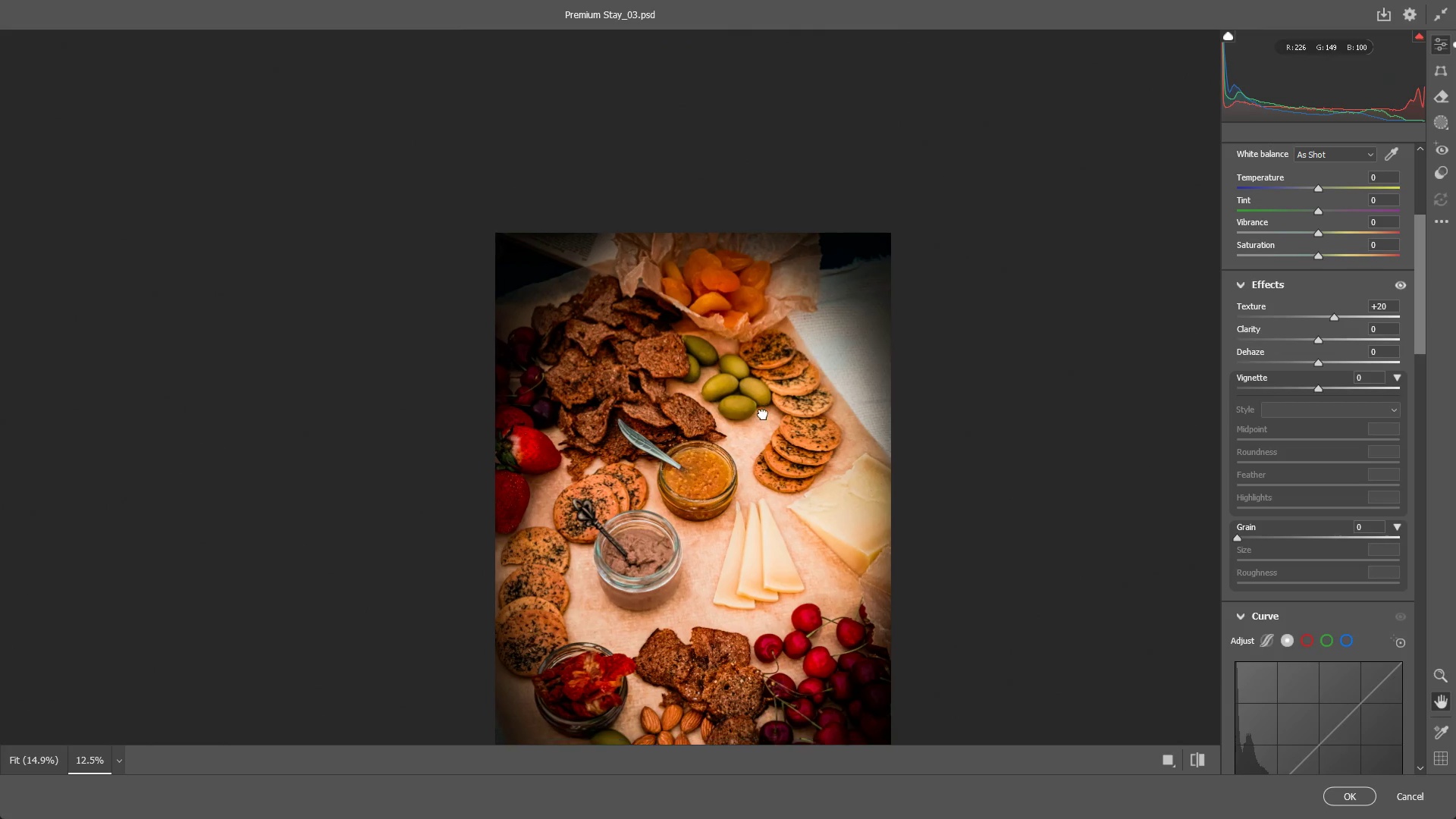 
left_click_drag(start_coordinate=[781, 421], to_coordinate=[789, 293])
 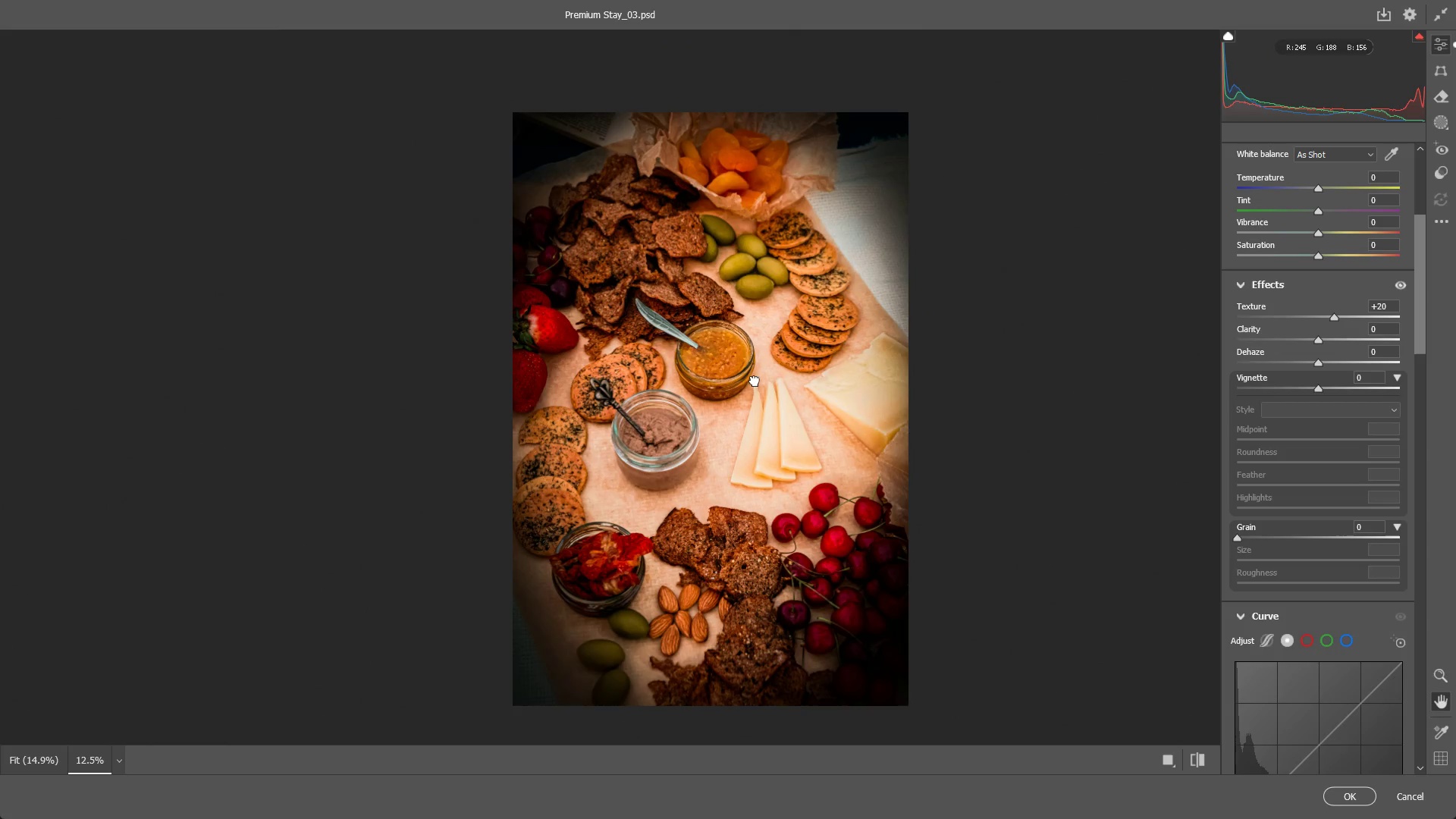 
hold_key(key=Space, duration=2.11)
 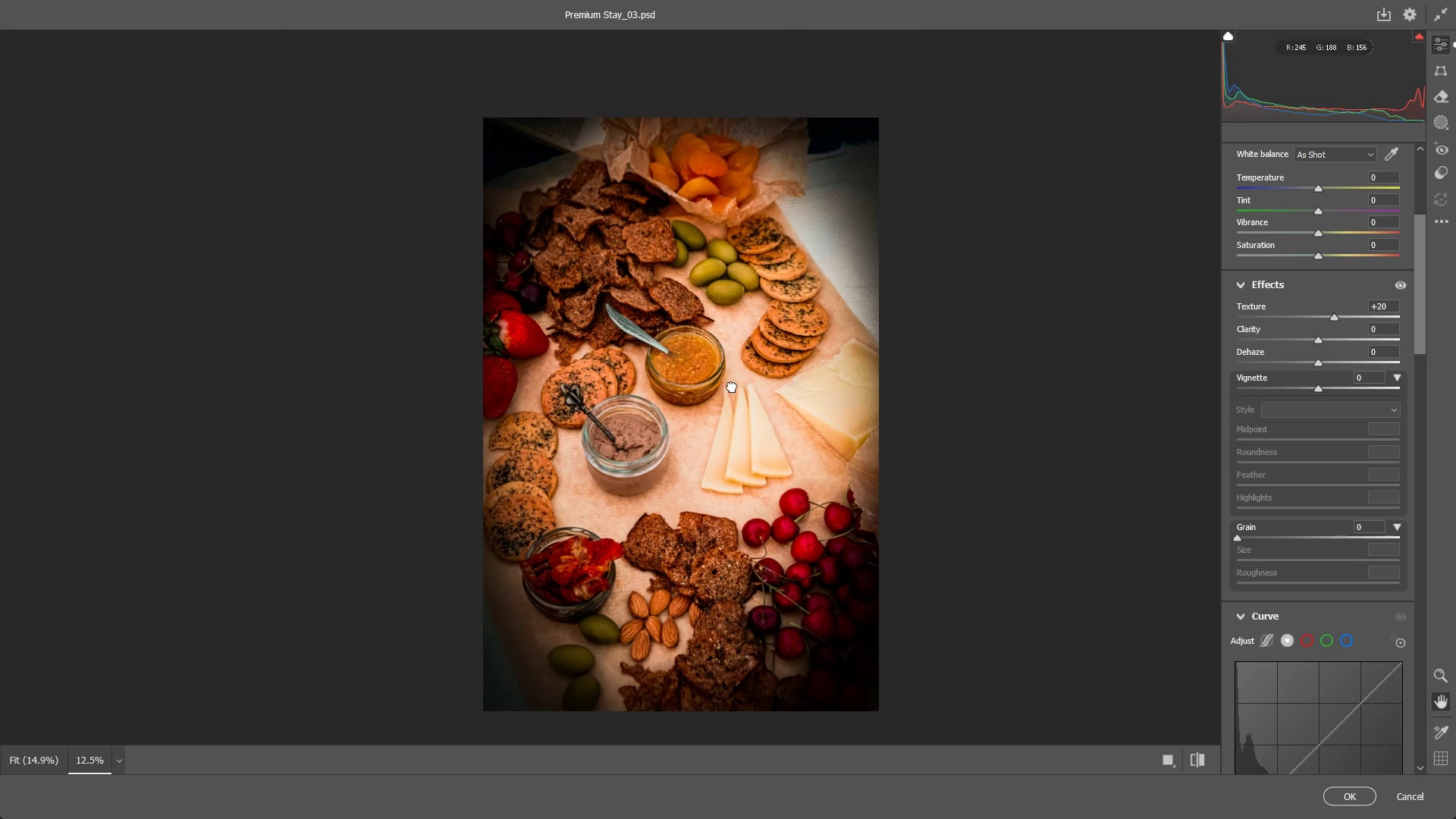 
hold_key(key=Space, duration=0.73)
 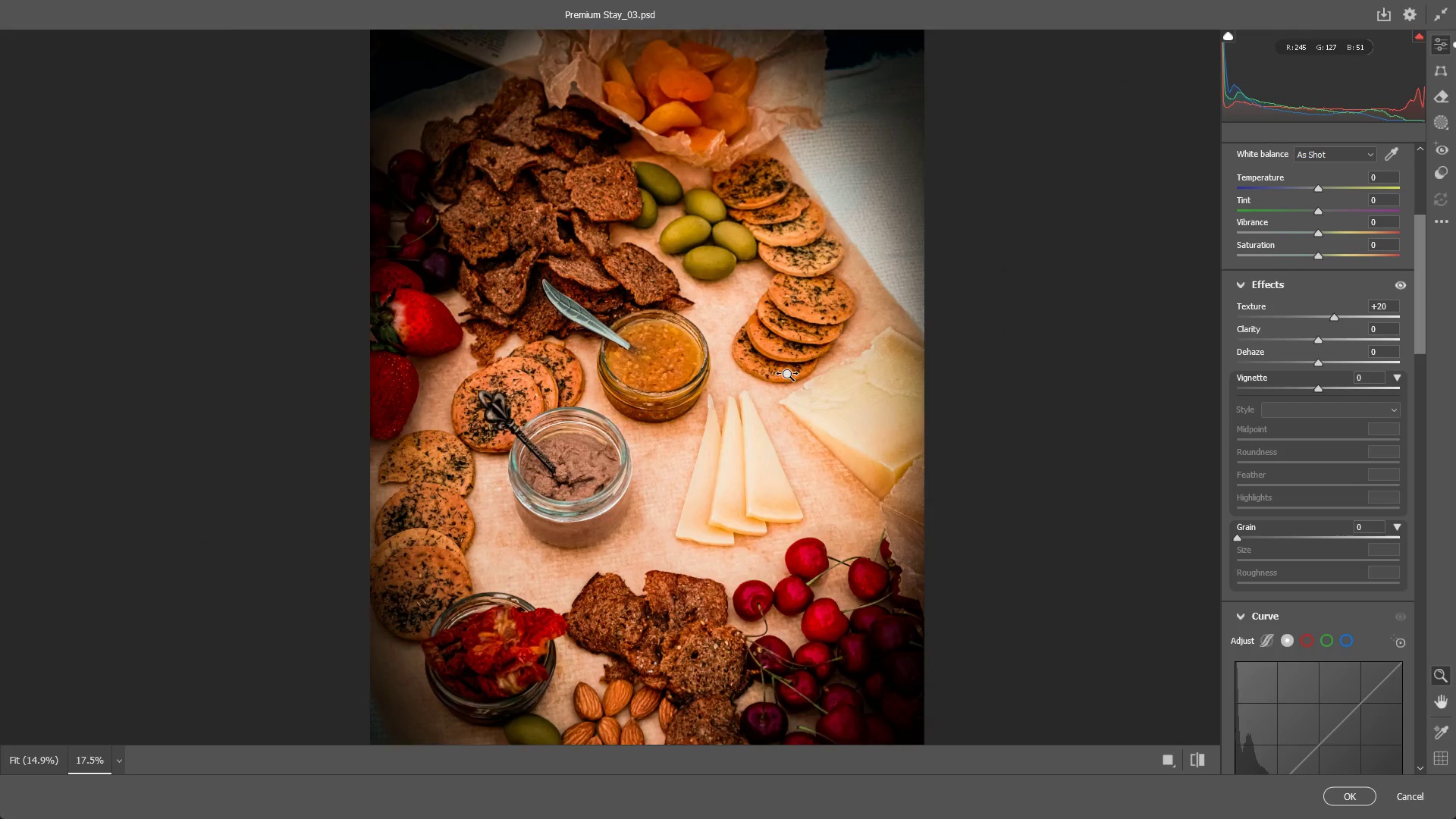 
left_click_drag(start_coordinate=[774, 380], to_coordinate=[732, 387])
 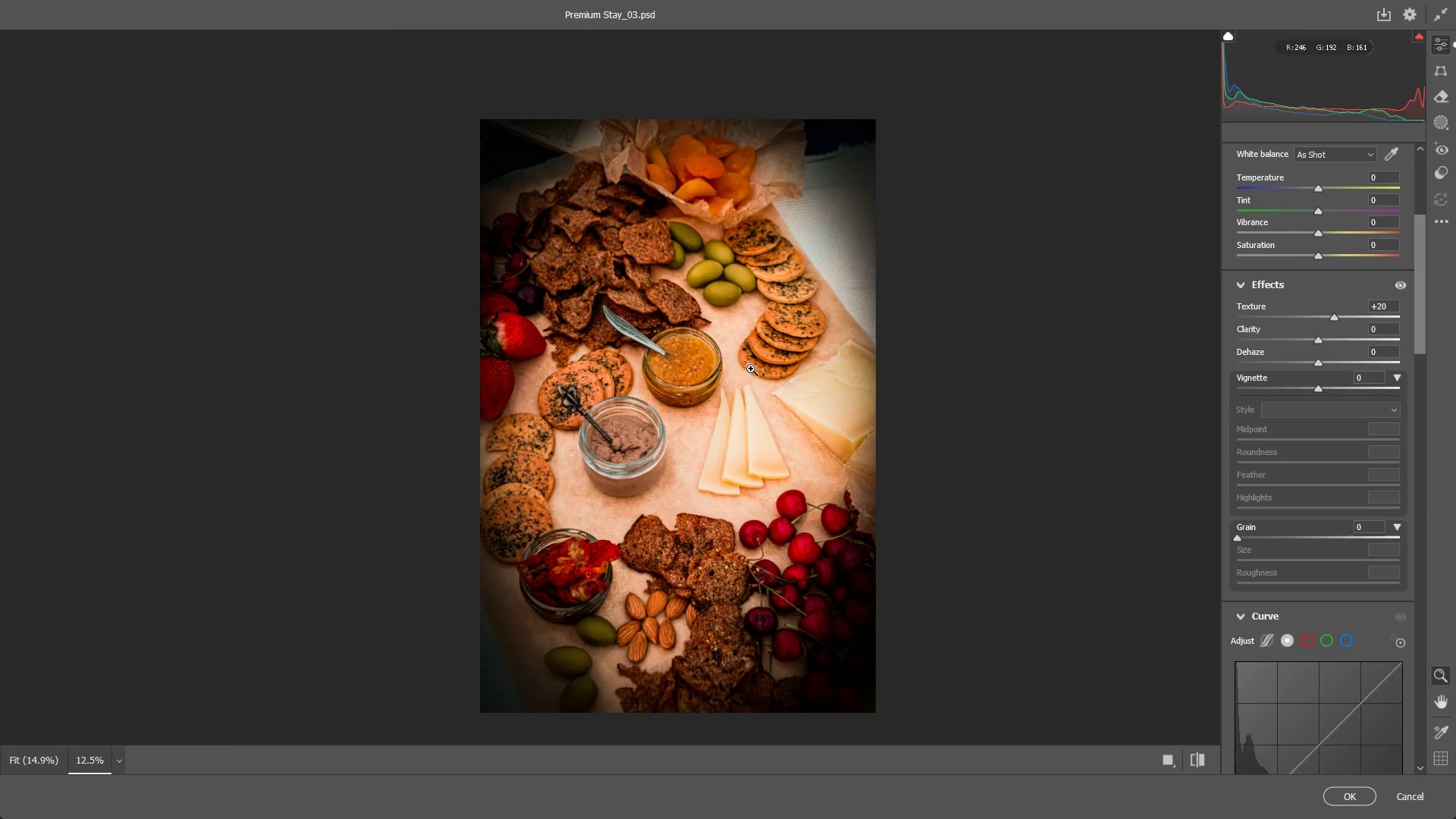 
left_click_drag(start_coordinate=[751, 369], to_coordinate=[817, 274])
 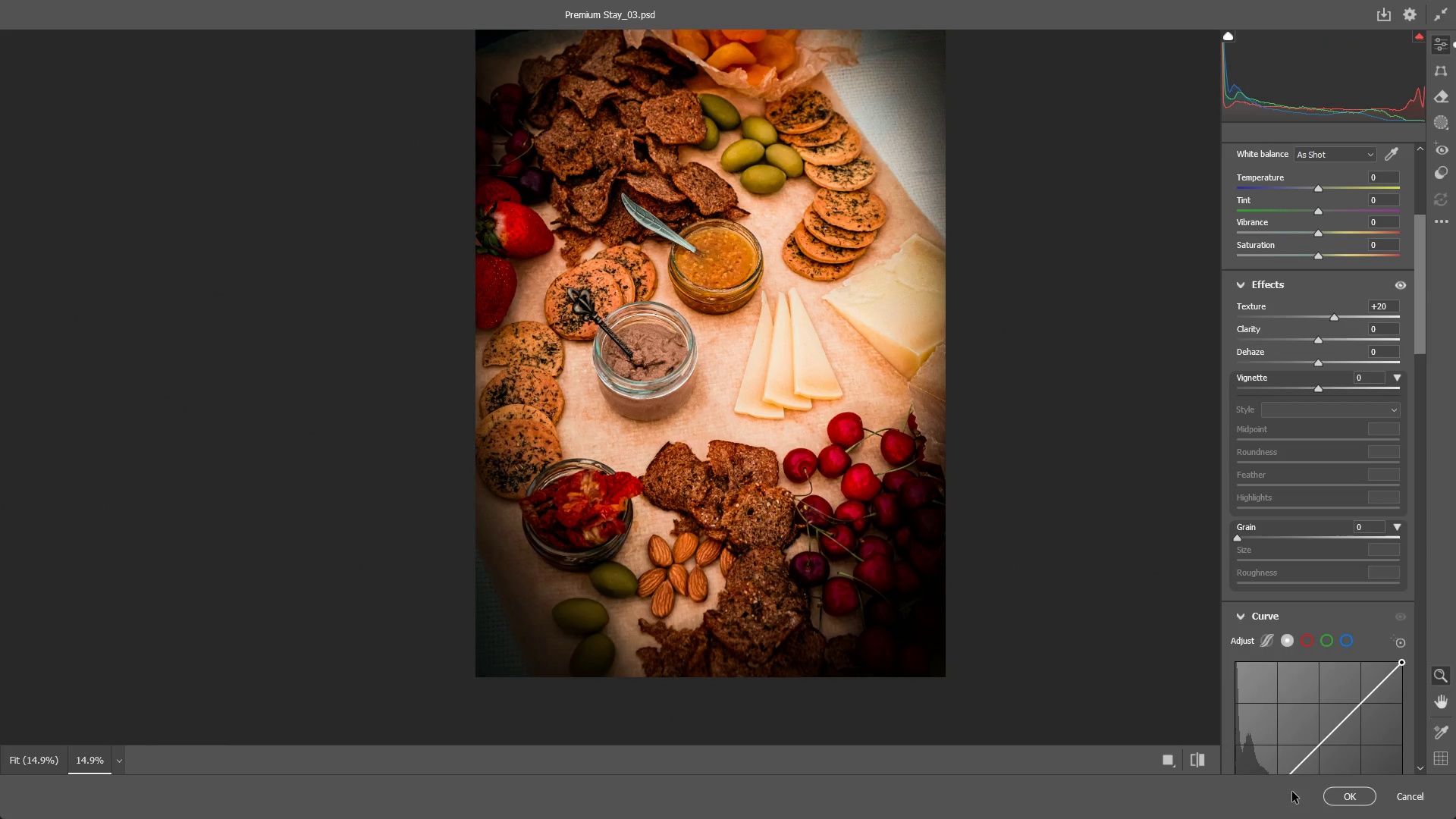 
hold_key(key=Space, duration=0.95)
 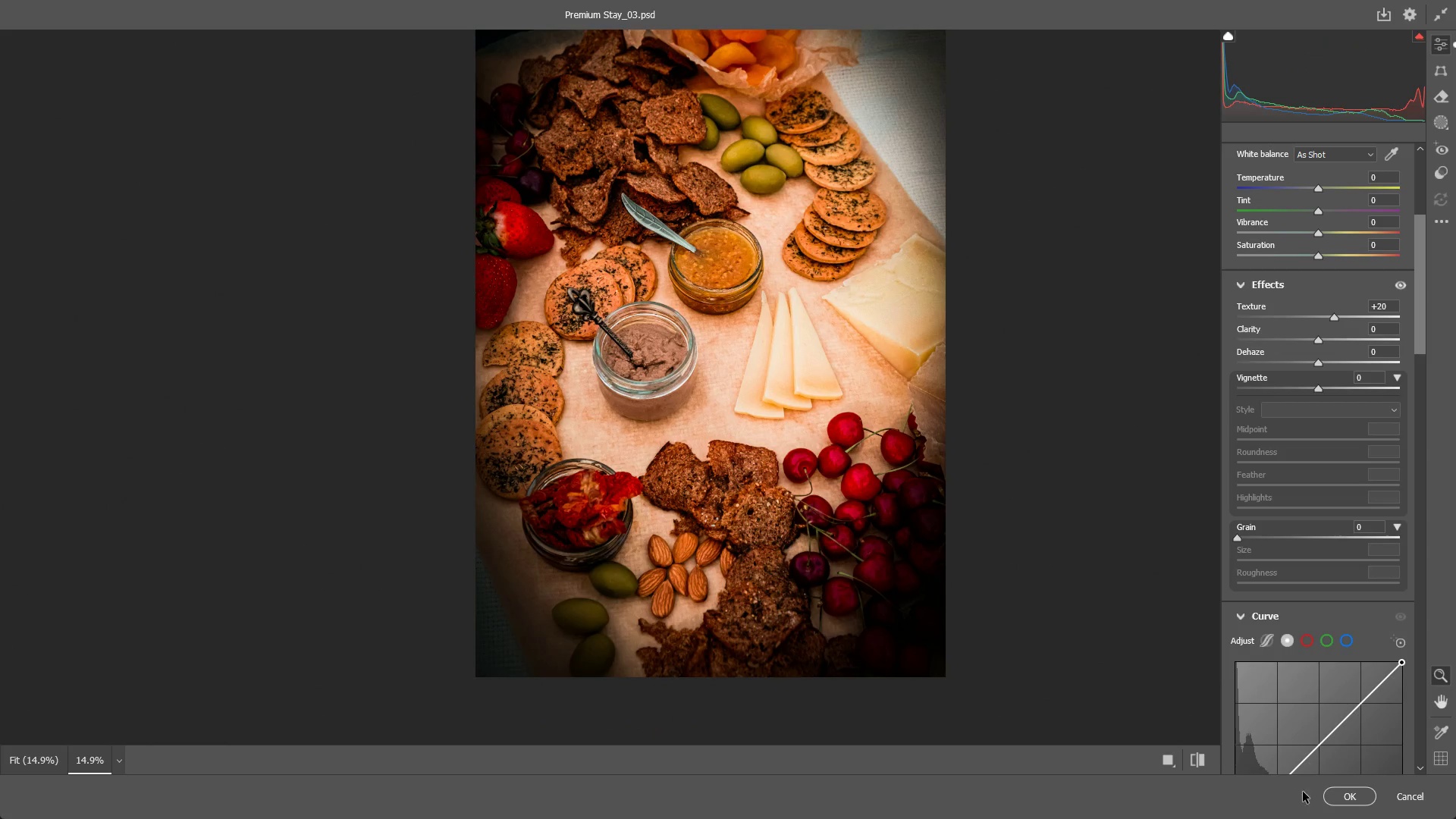 
left_click([1324, 789])
 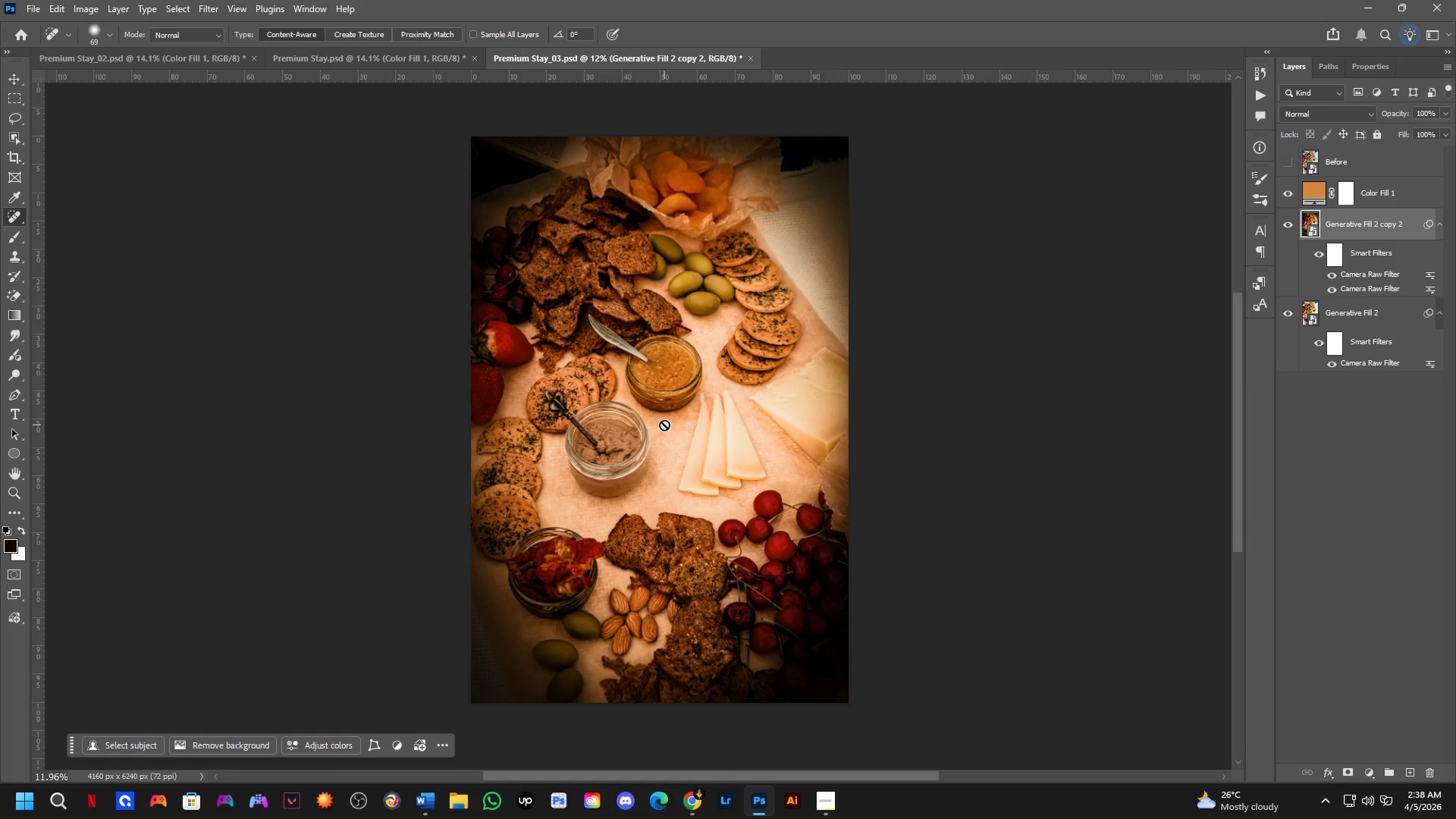 
key(L)
 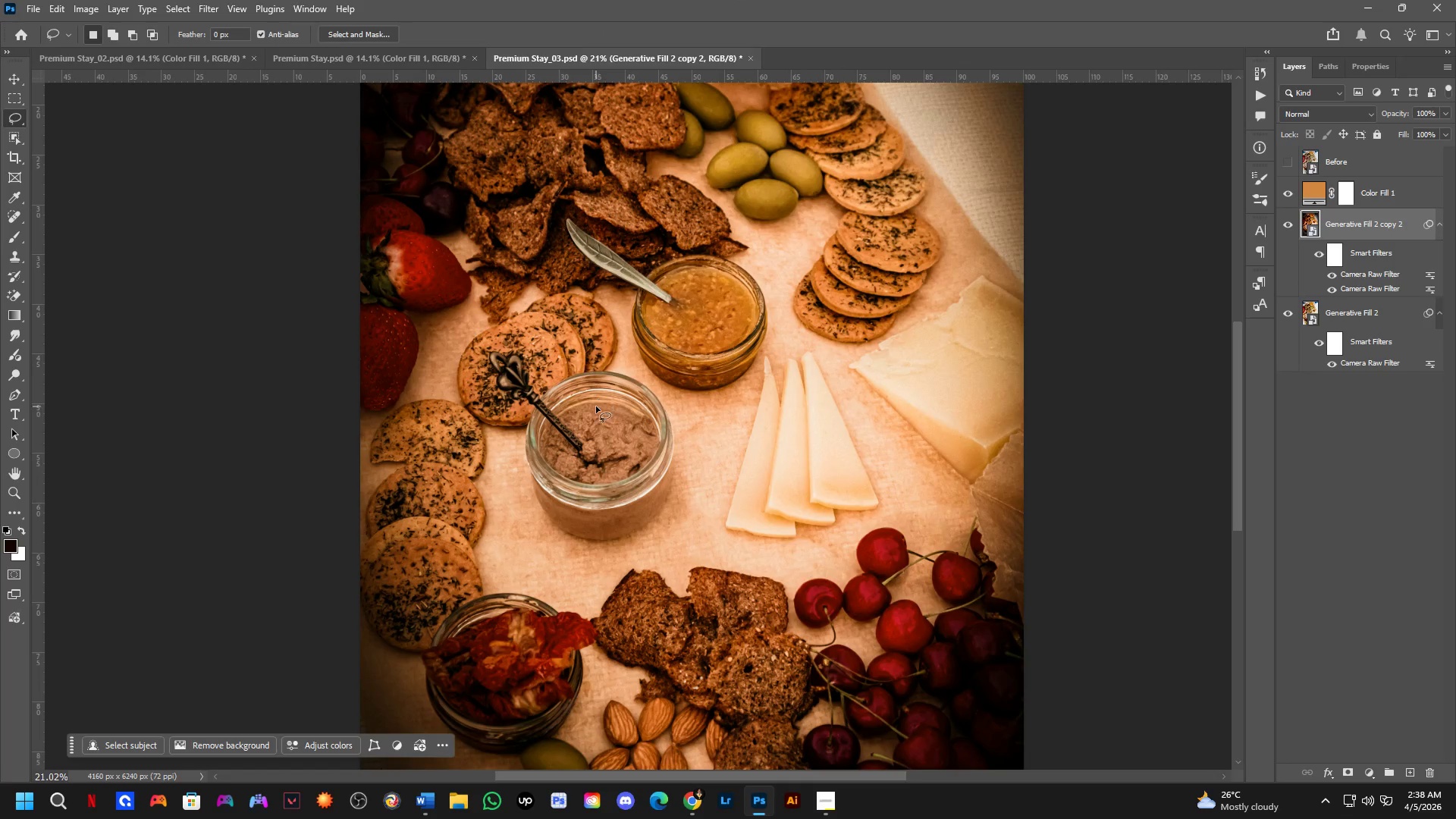 
scroll: coordinate [608, 436], scroll_direction: up, amount: 6.0
 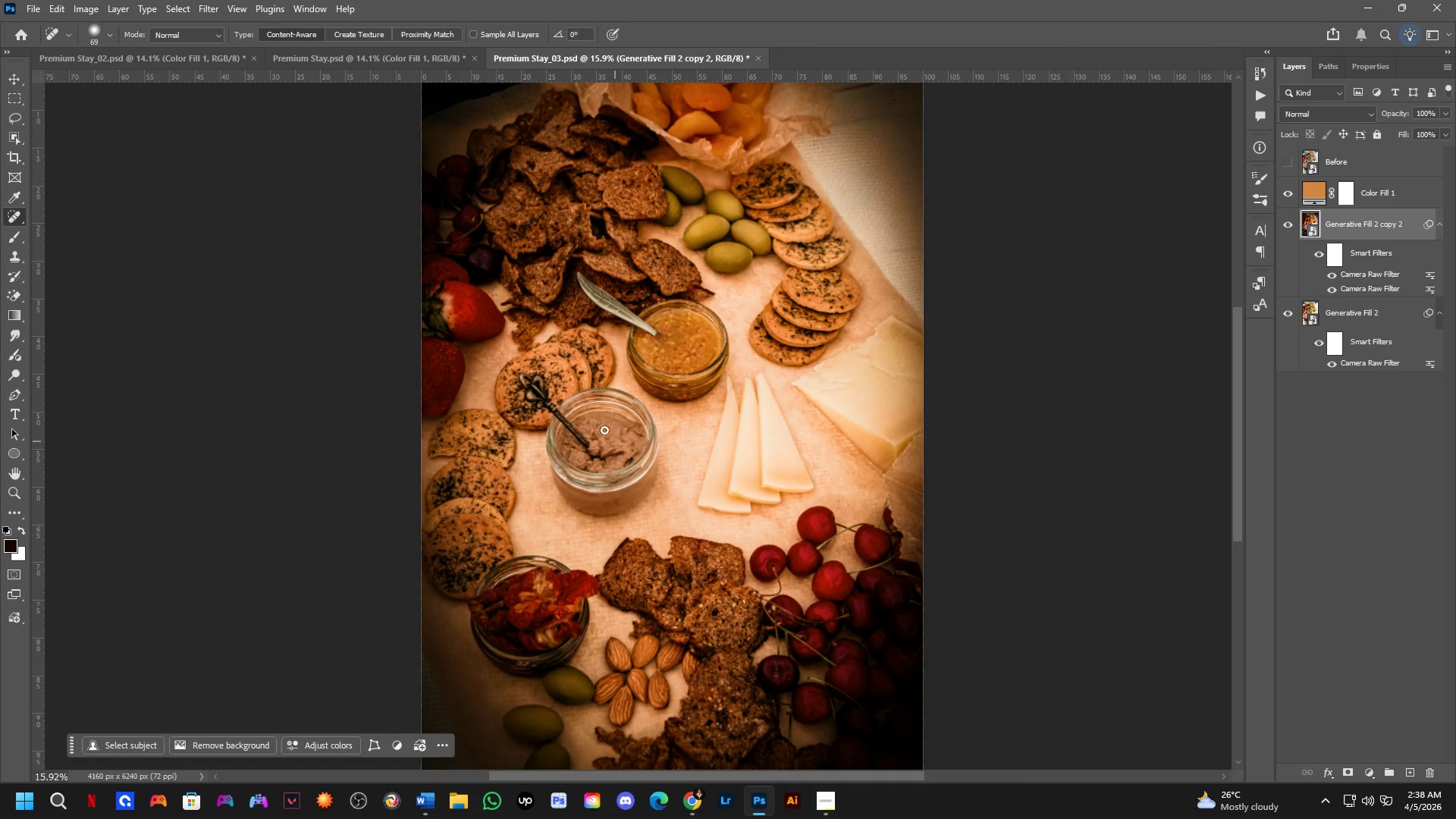 
left_click_drag(start_coordinate=[596, 407], to_coordinate=[786, 451])
 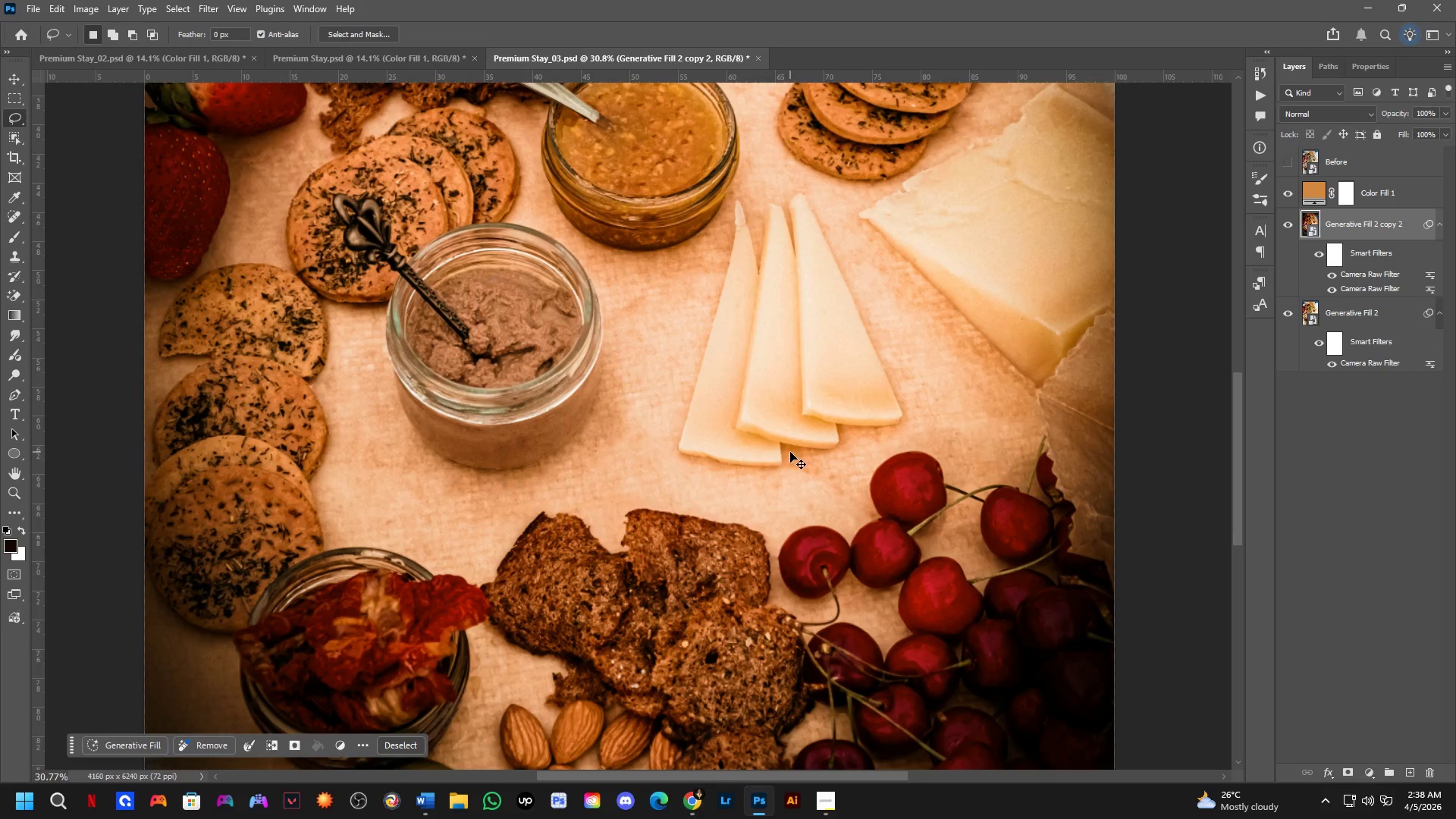 
hold_key(key=Space, duration=0.66)
 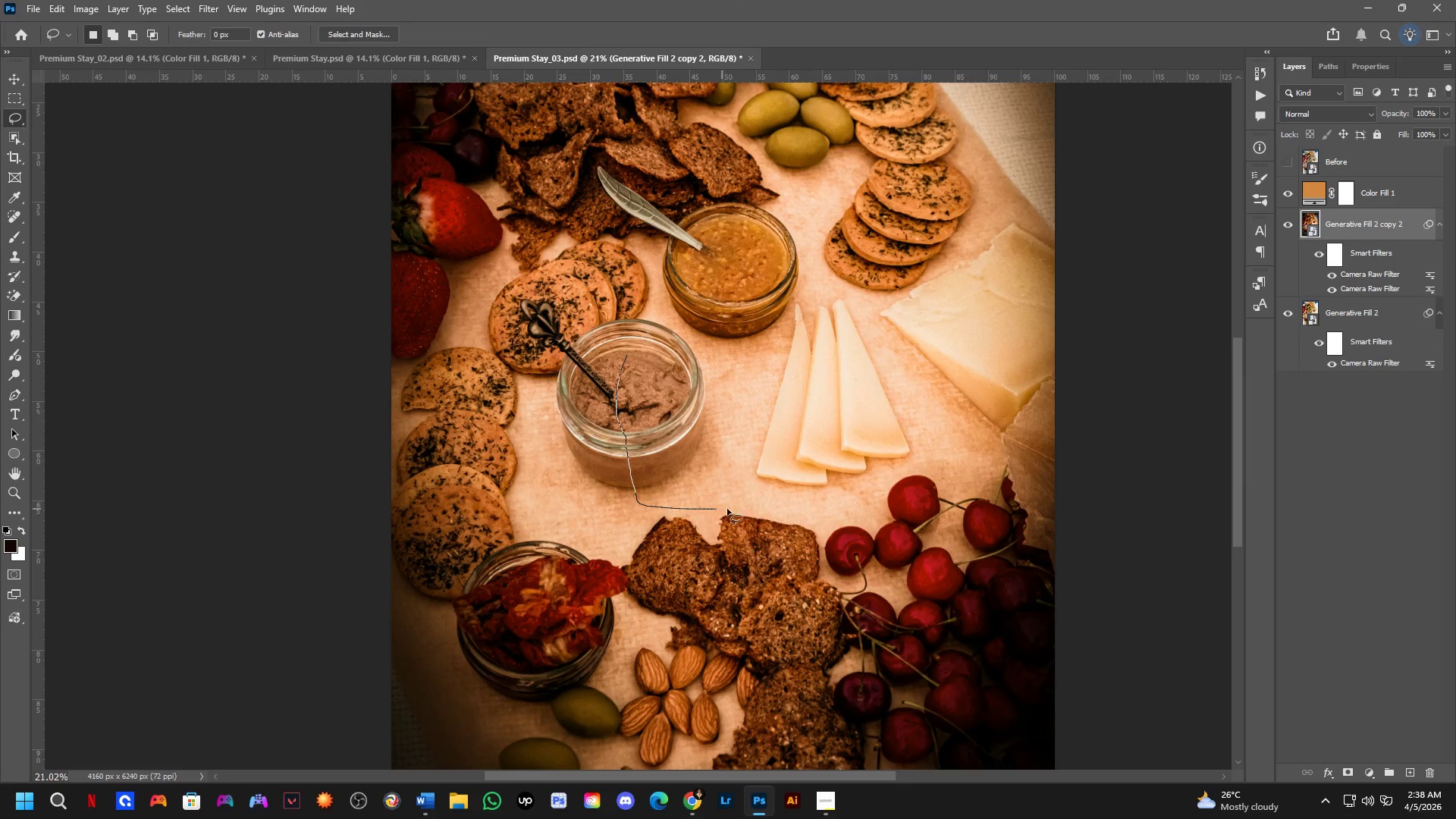 
hold_key(key=Space, duration=0.34)
 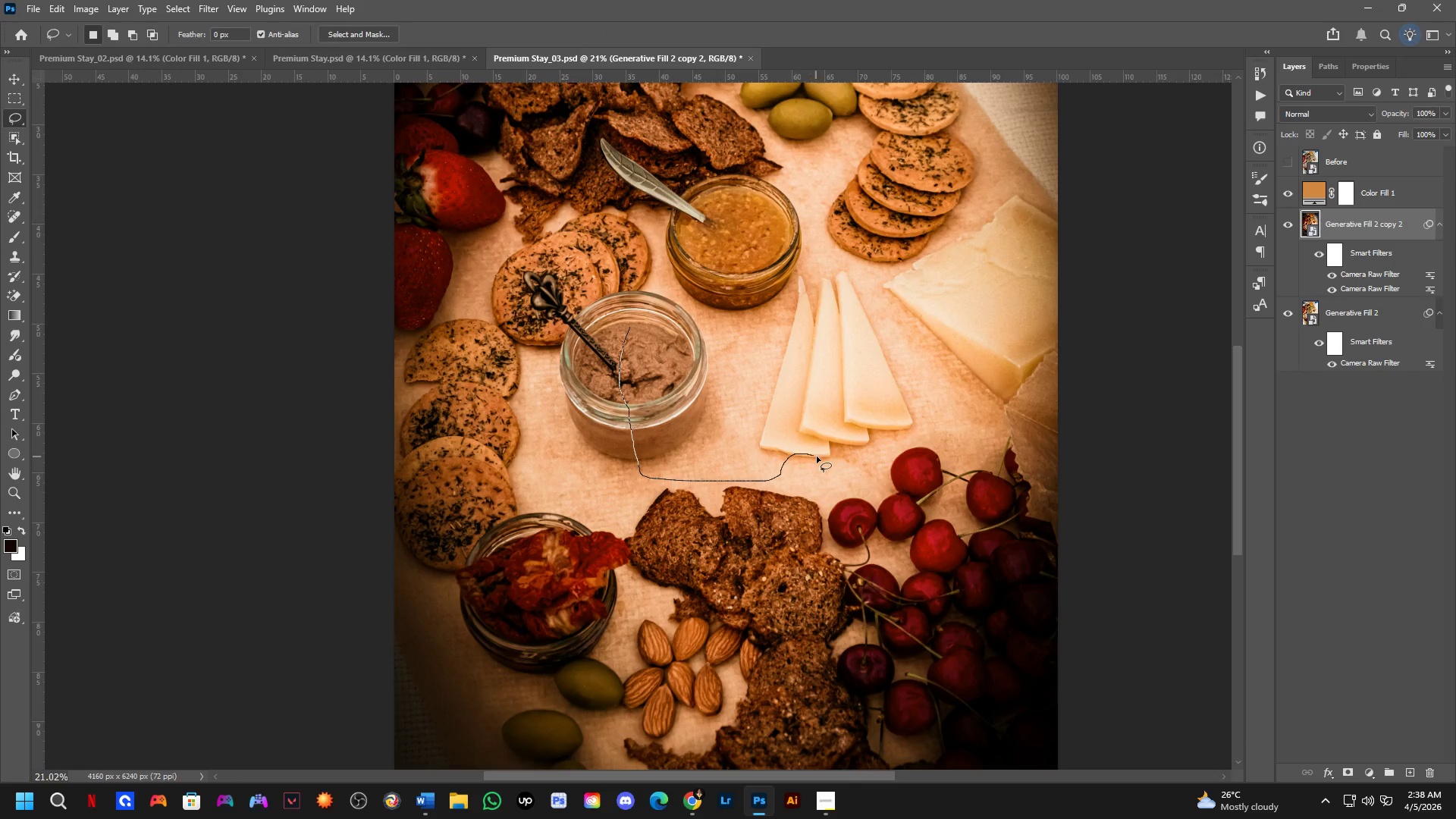 
hold_key(key=Space, duration=0.55)
 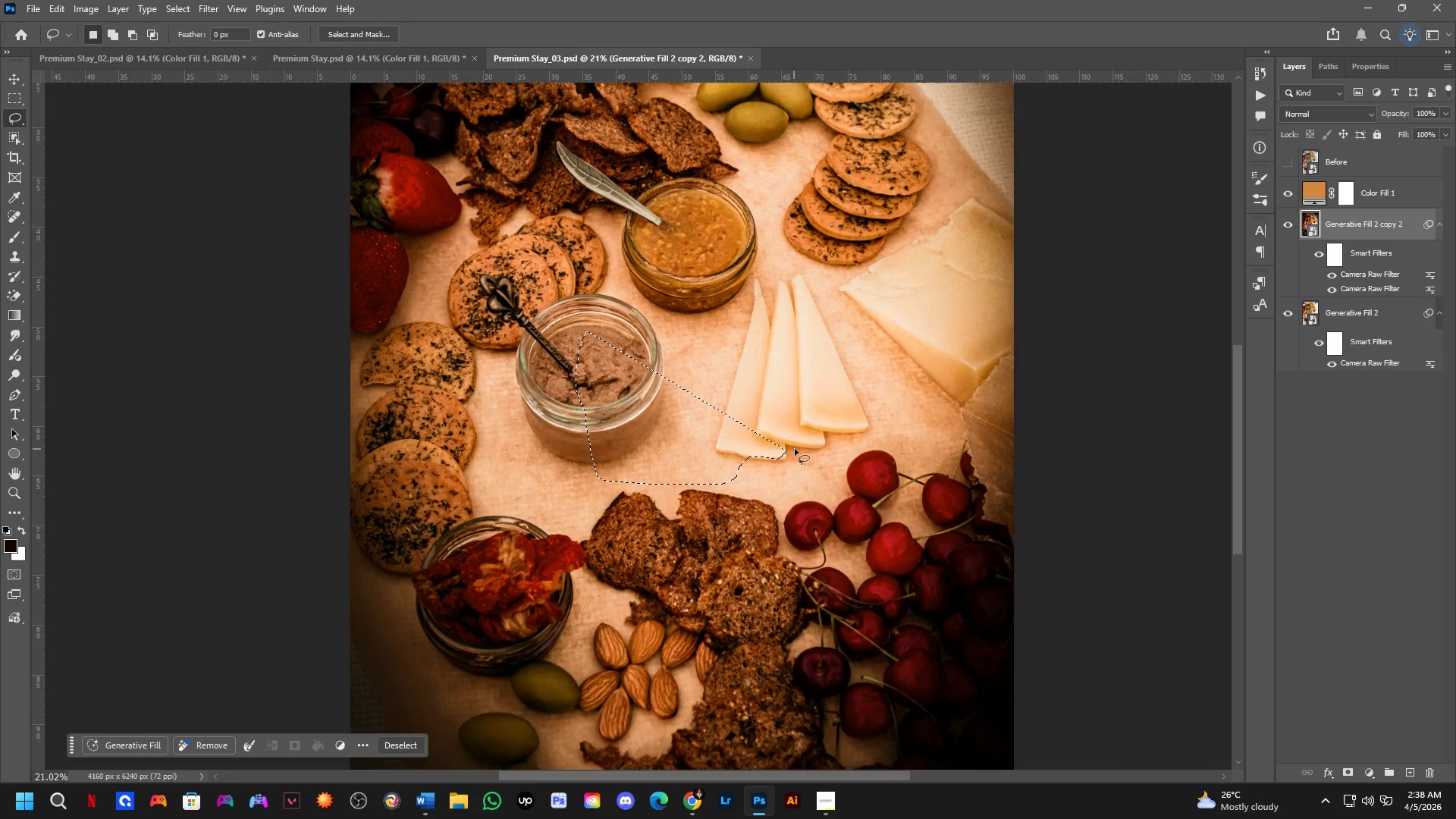 
key(Control+ControlLeft)
 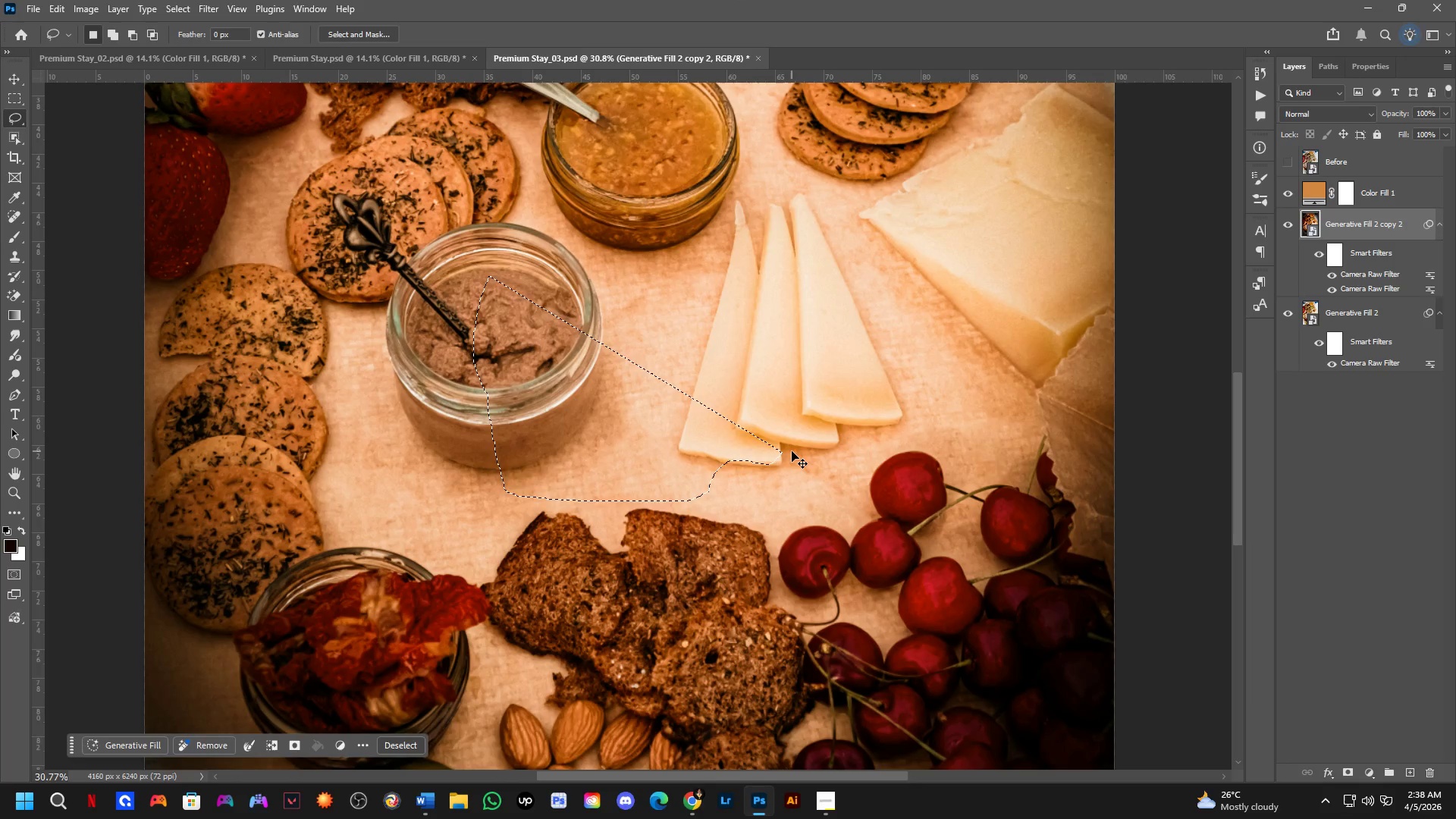 
key(Control+Z)
 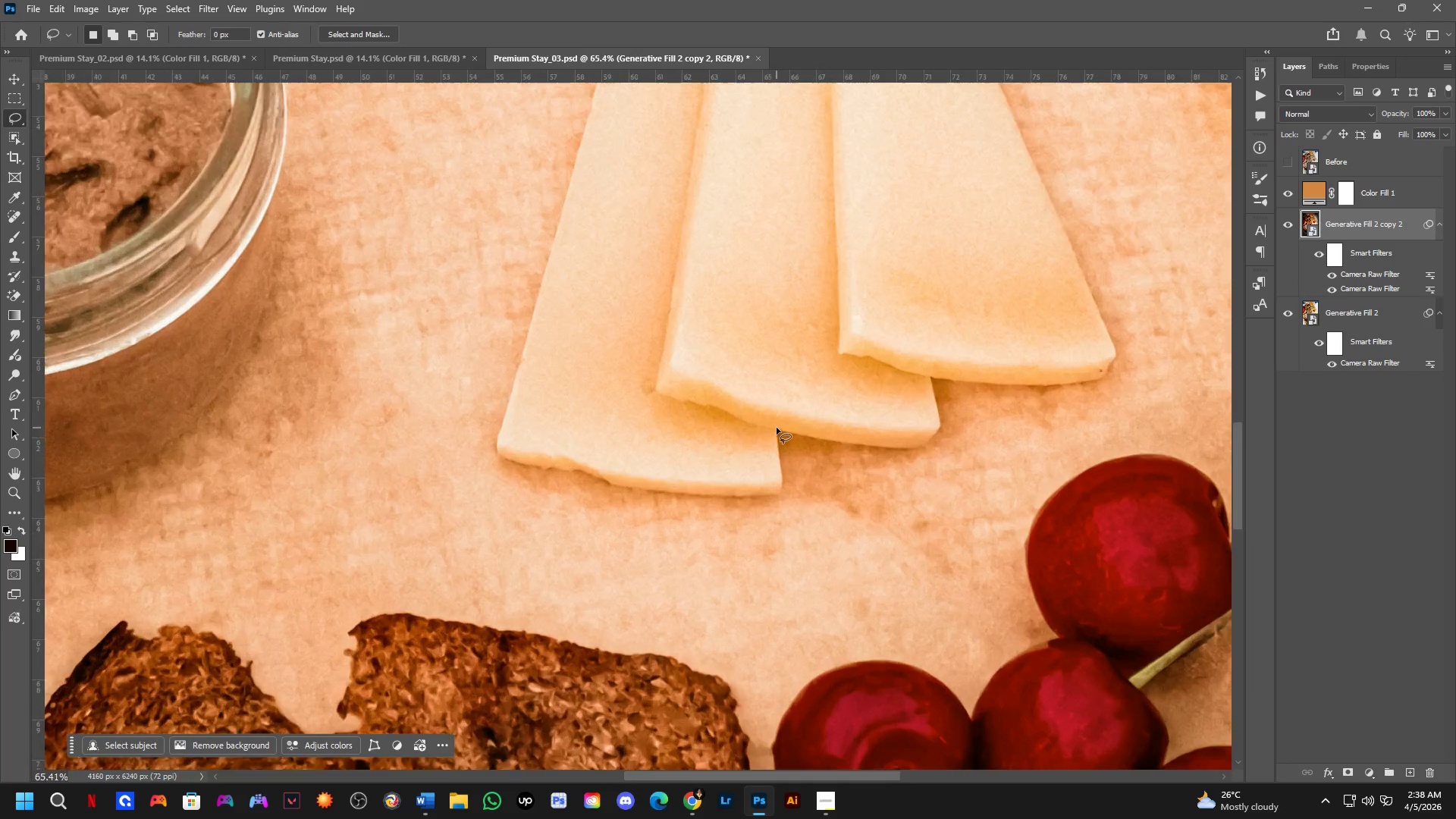 
left_click_drag(start_coordinate=[778, 427], to_coordinate=[896, 441])
 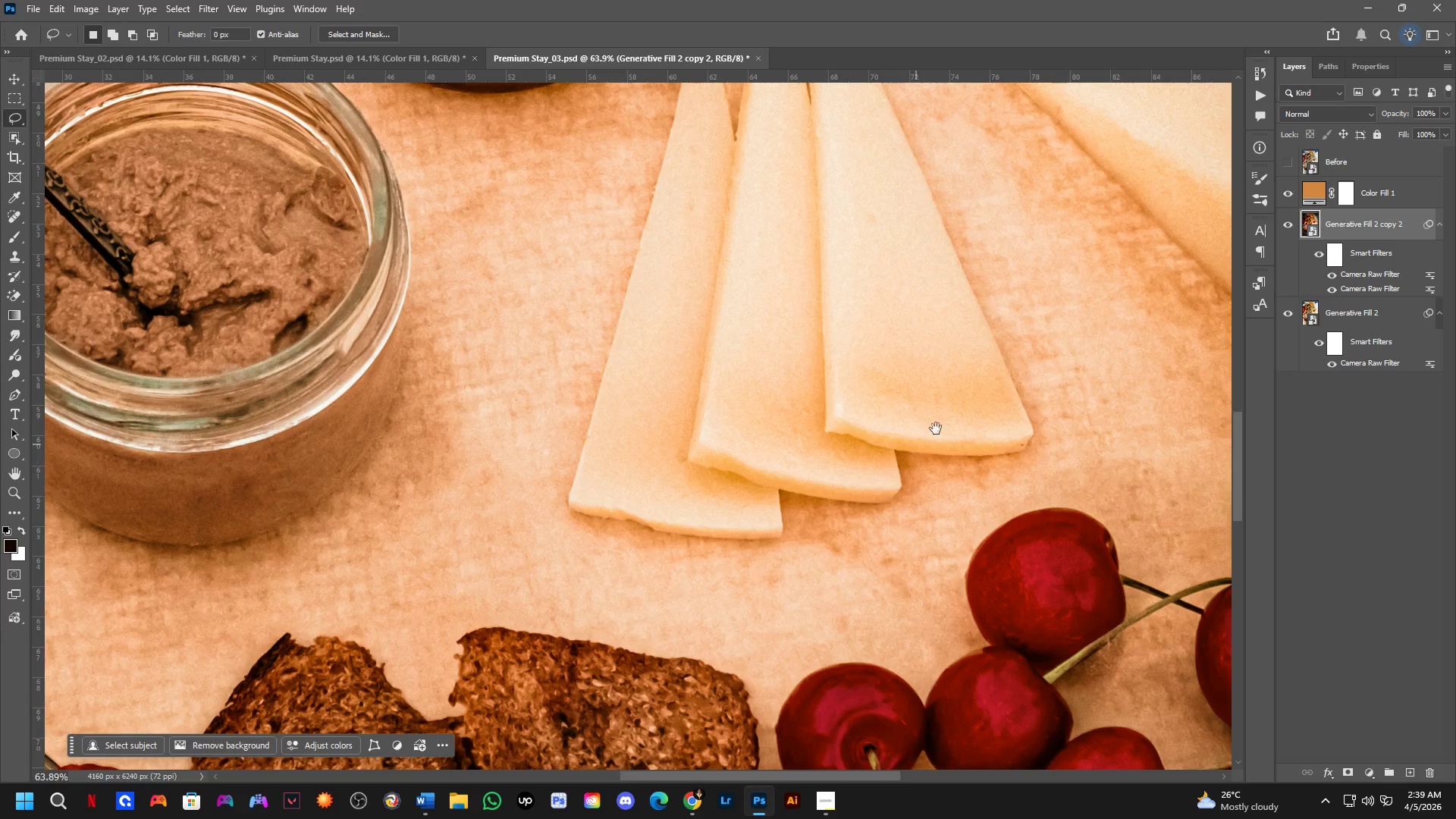 
scroll: coordinate [777, 444], scroll_direction: up, amount: 15.0
 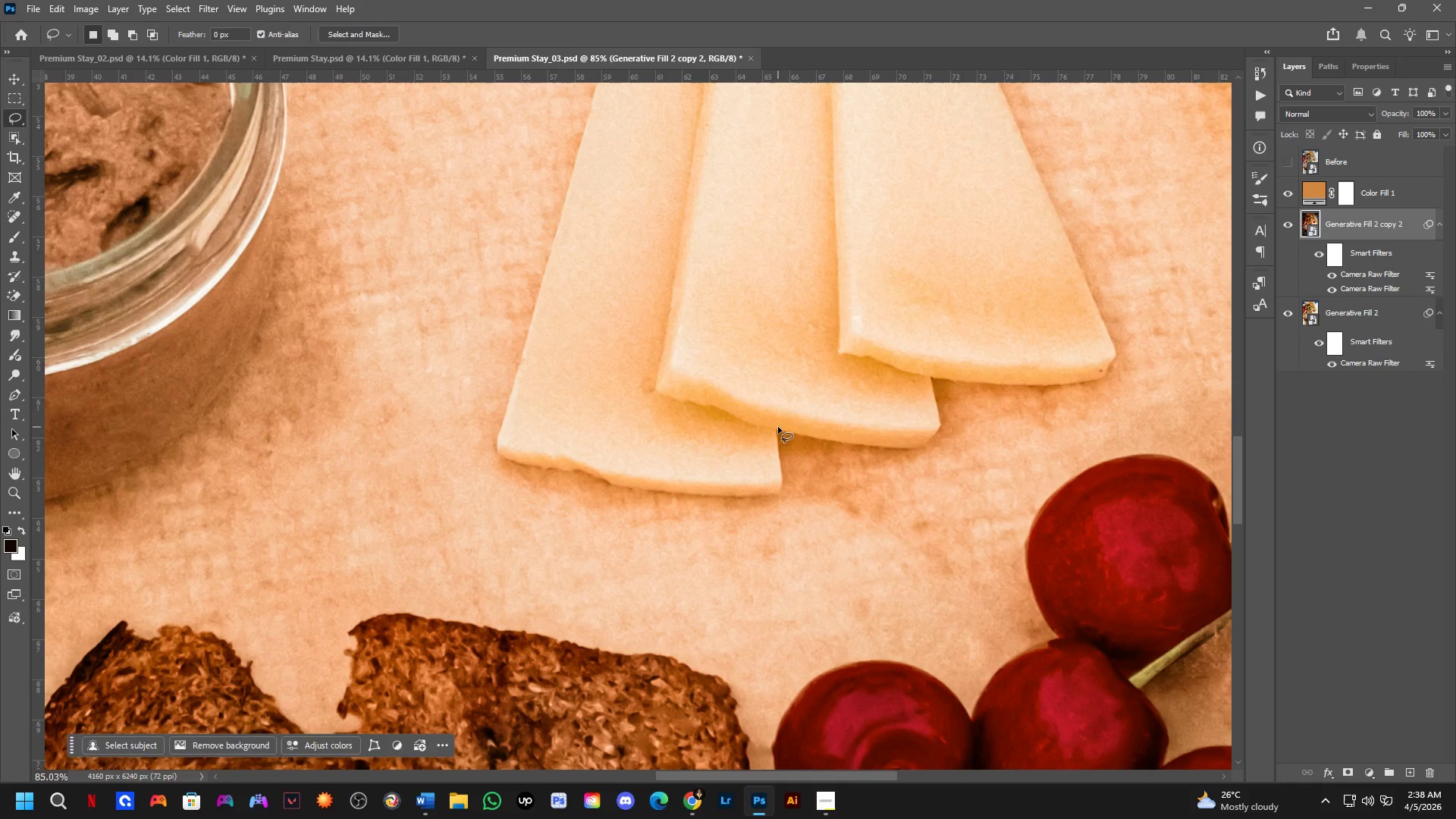 
hold_key(key=Space, duration=1.02)
 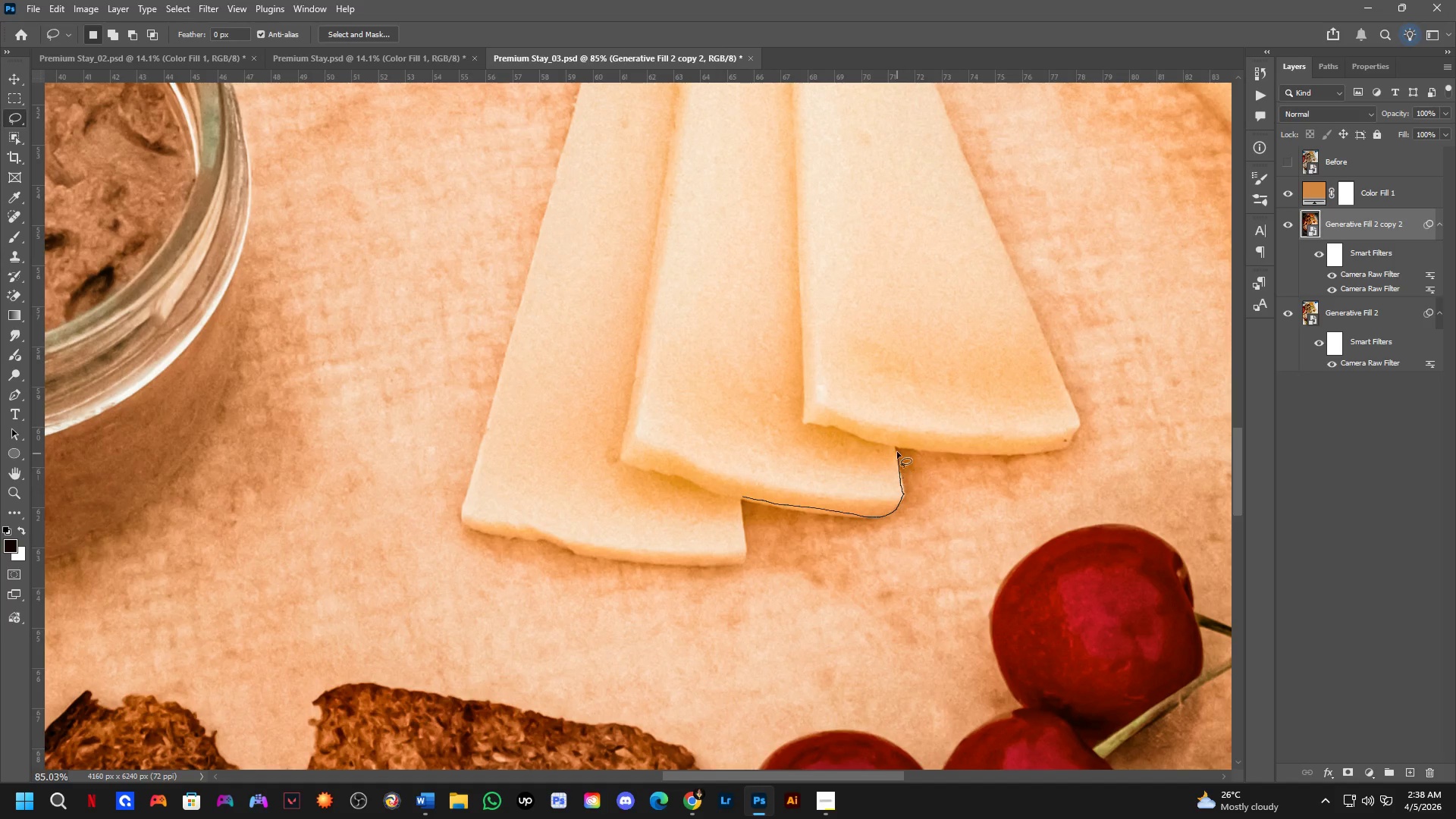 
key(Control+ControlLeft)
 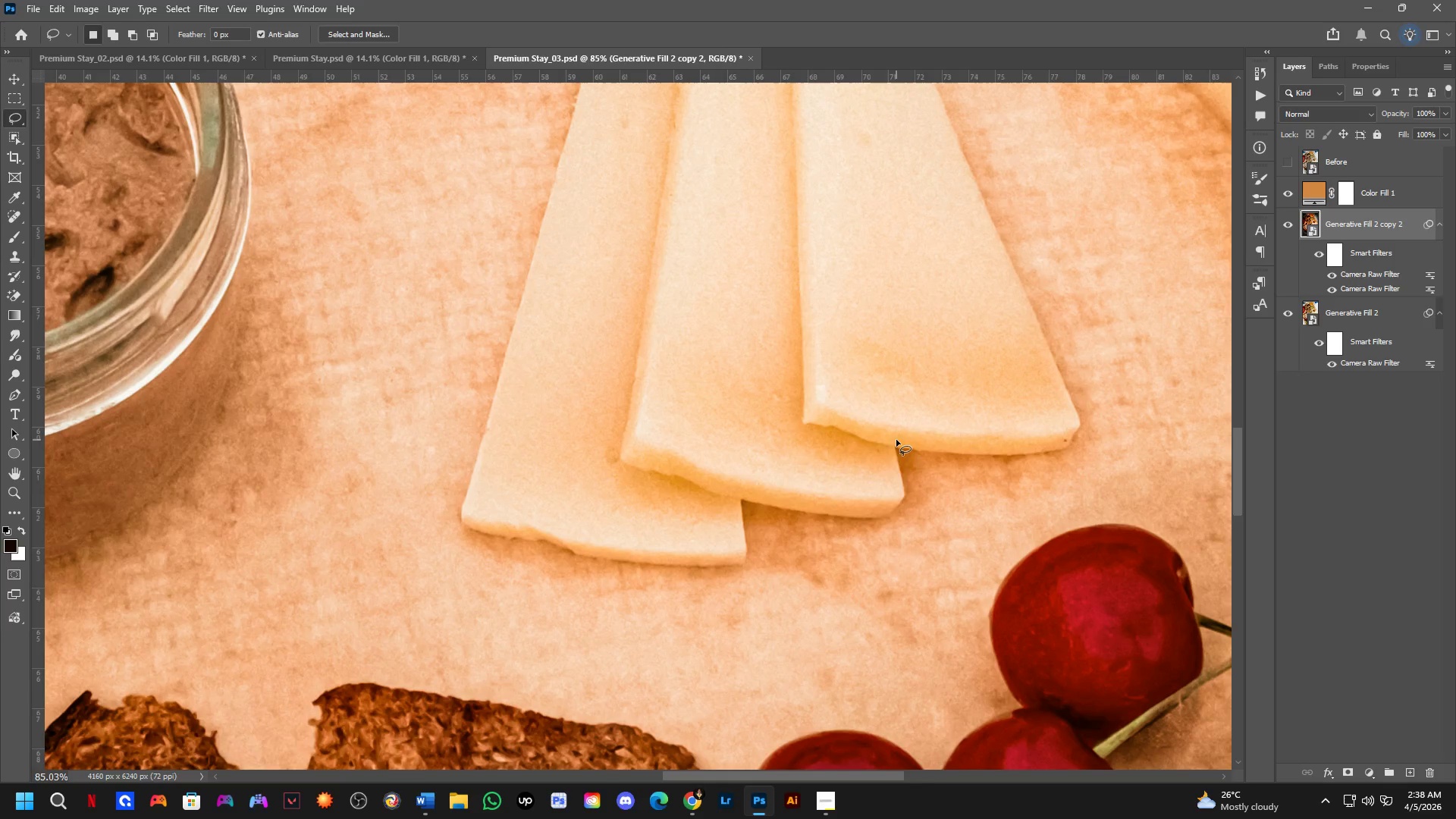 
key(Control+Z)
 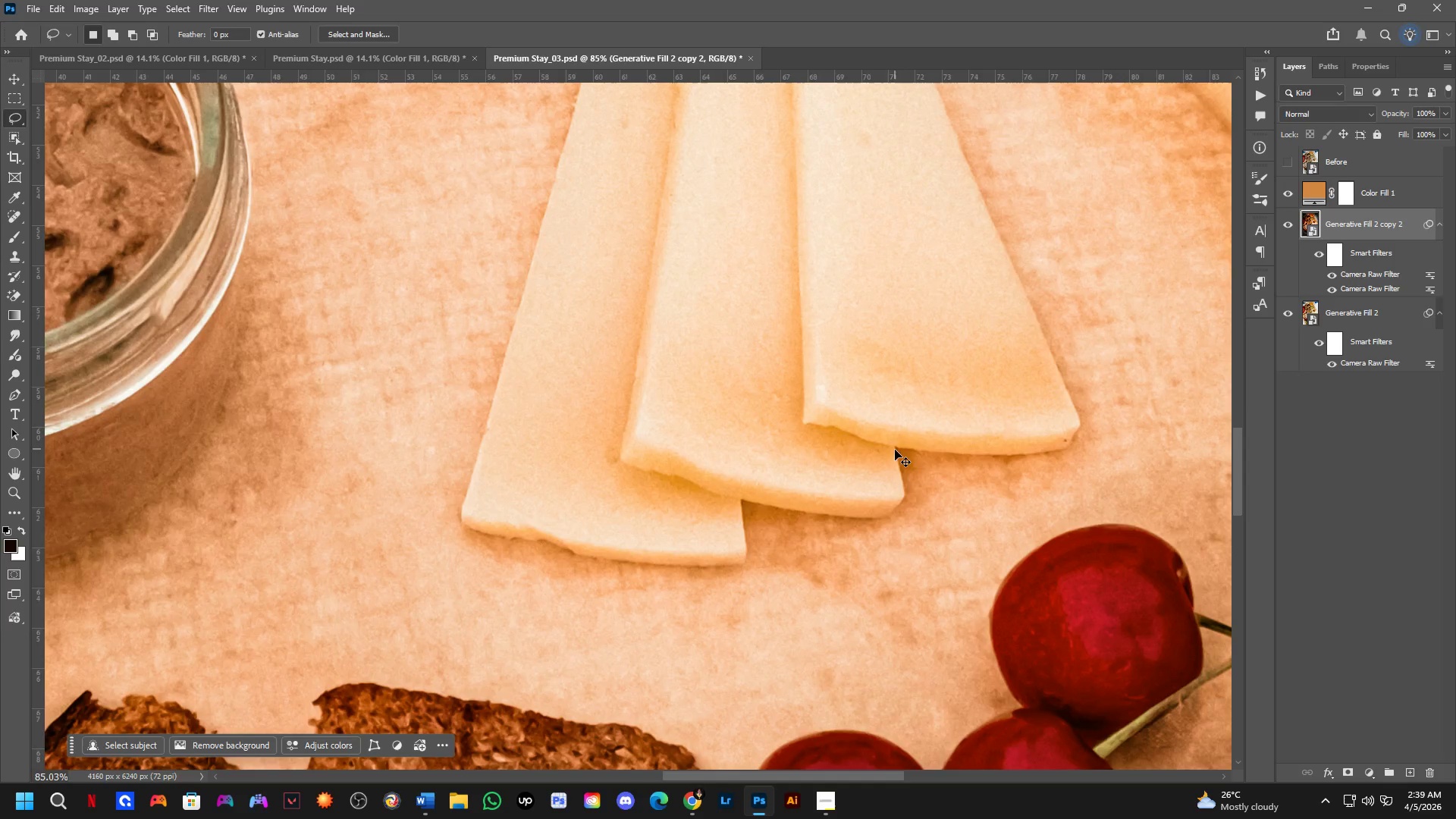 
hold_key(key=Space, duration=1.39)
 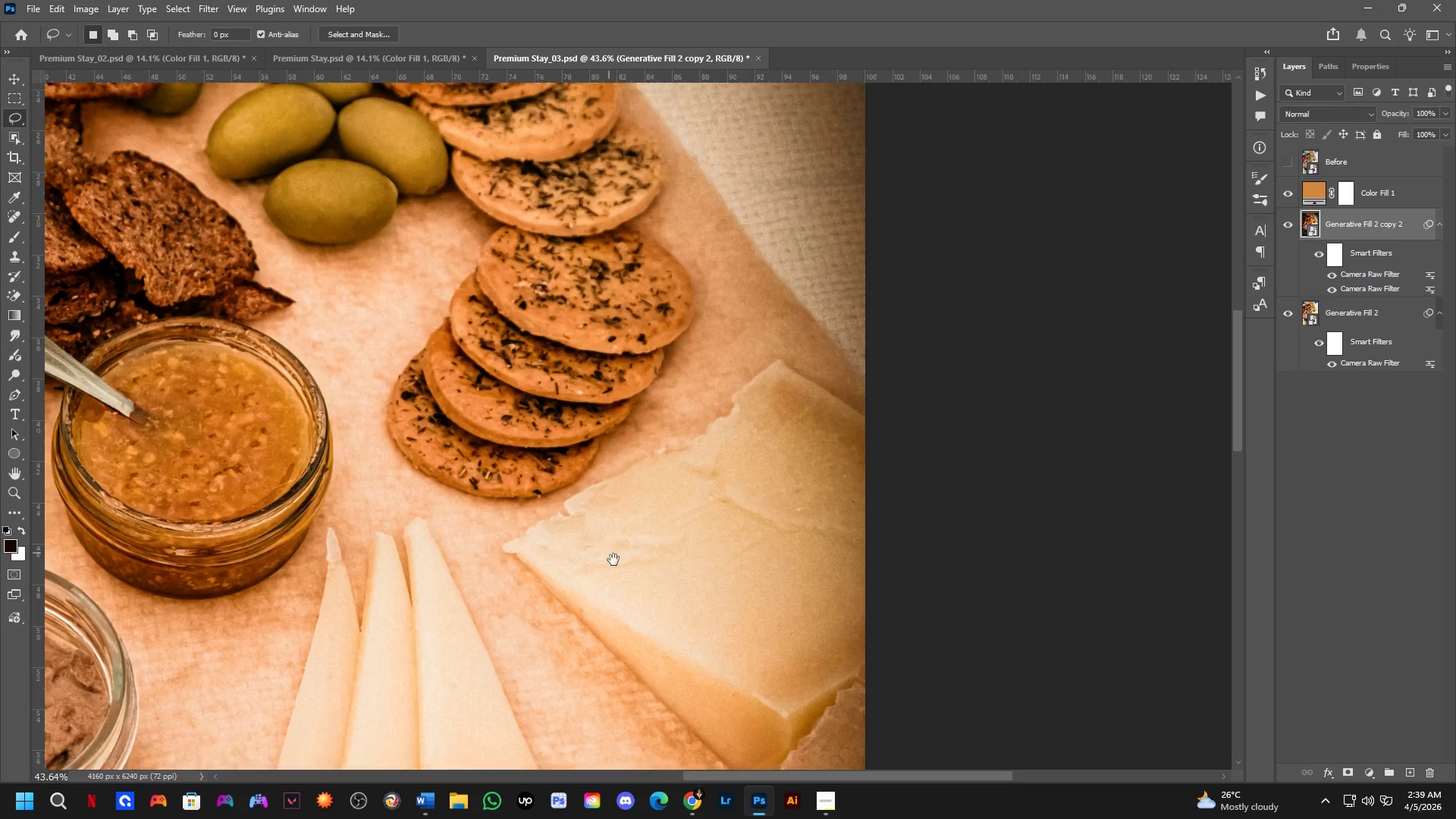 
left_click_drag(start_coordinate=[942, 429], to_coordinate=[465, 816])
 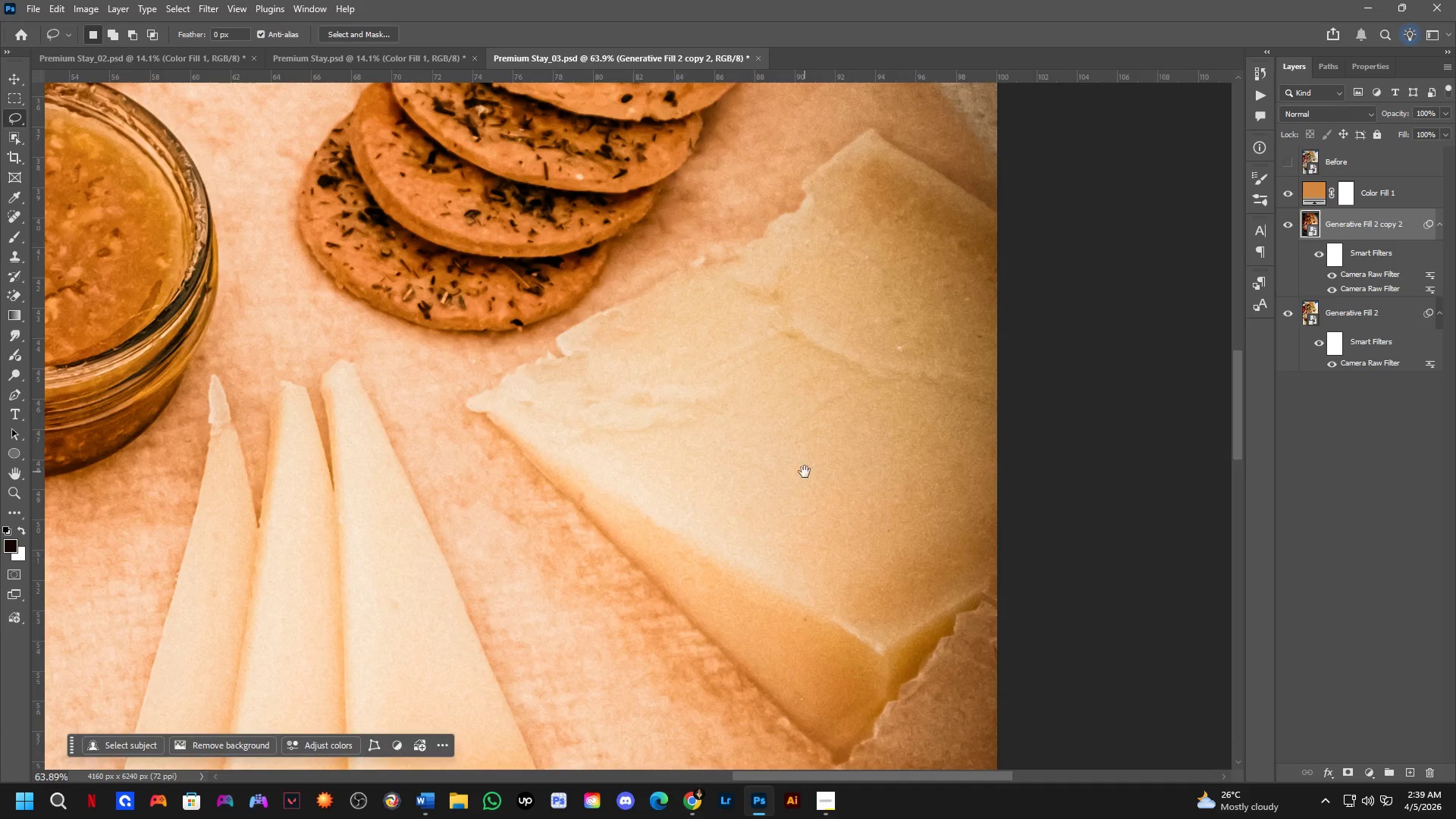 
scroll: coordinate [891, 461], scroll_direction: down, amount: 3.0
 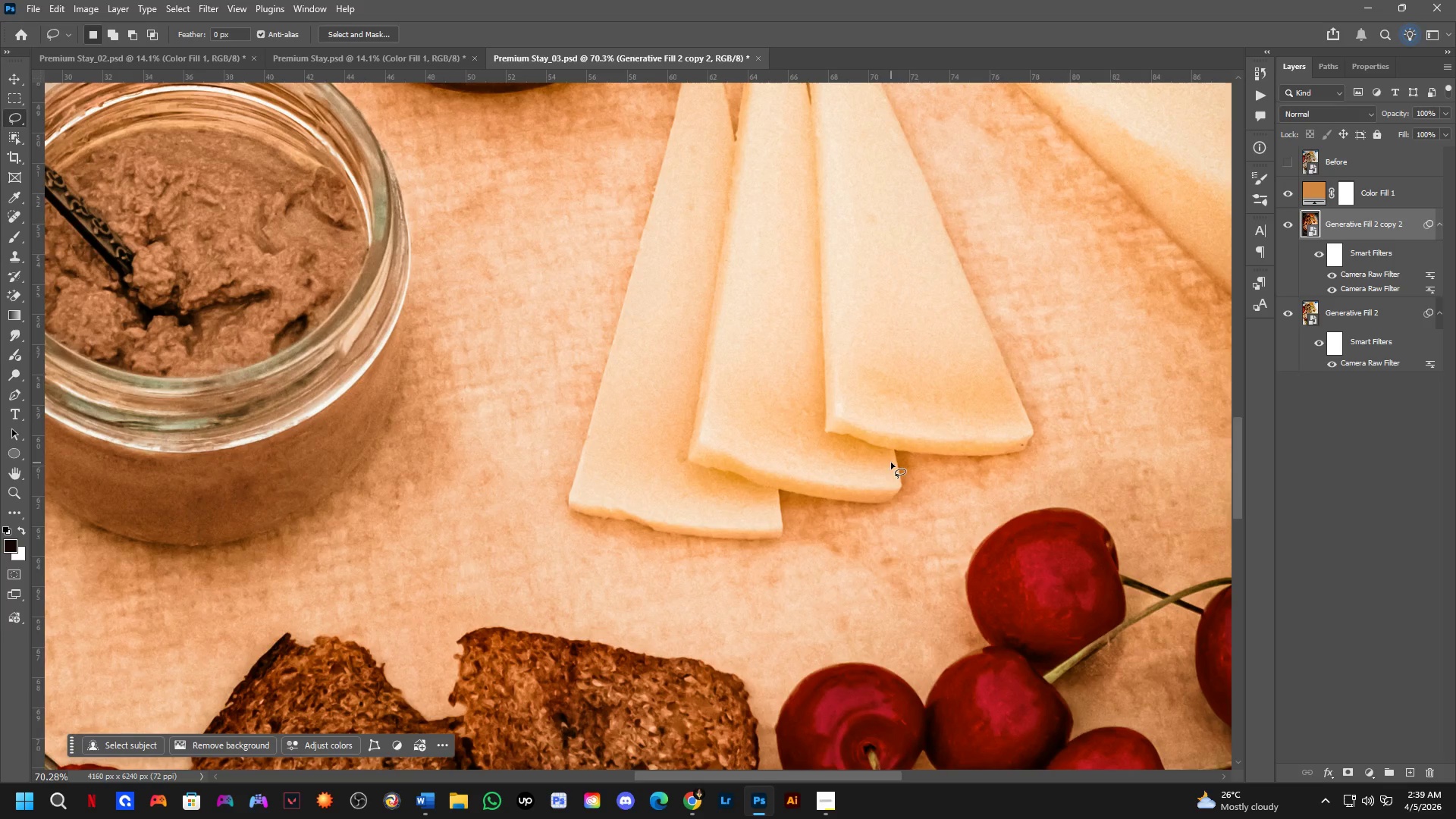 
left_click_drag(start_coordinate=[804, 476], to_coordinate=[711, 632])
 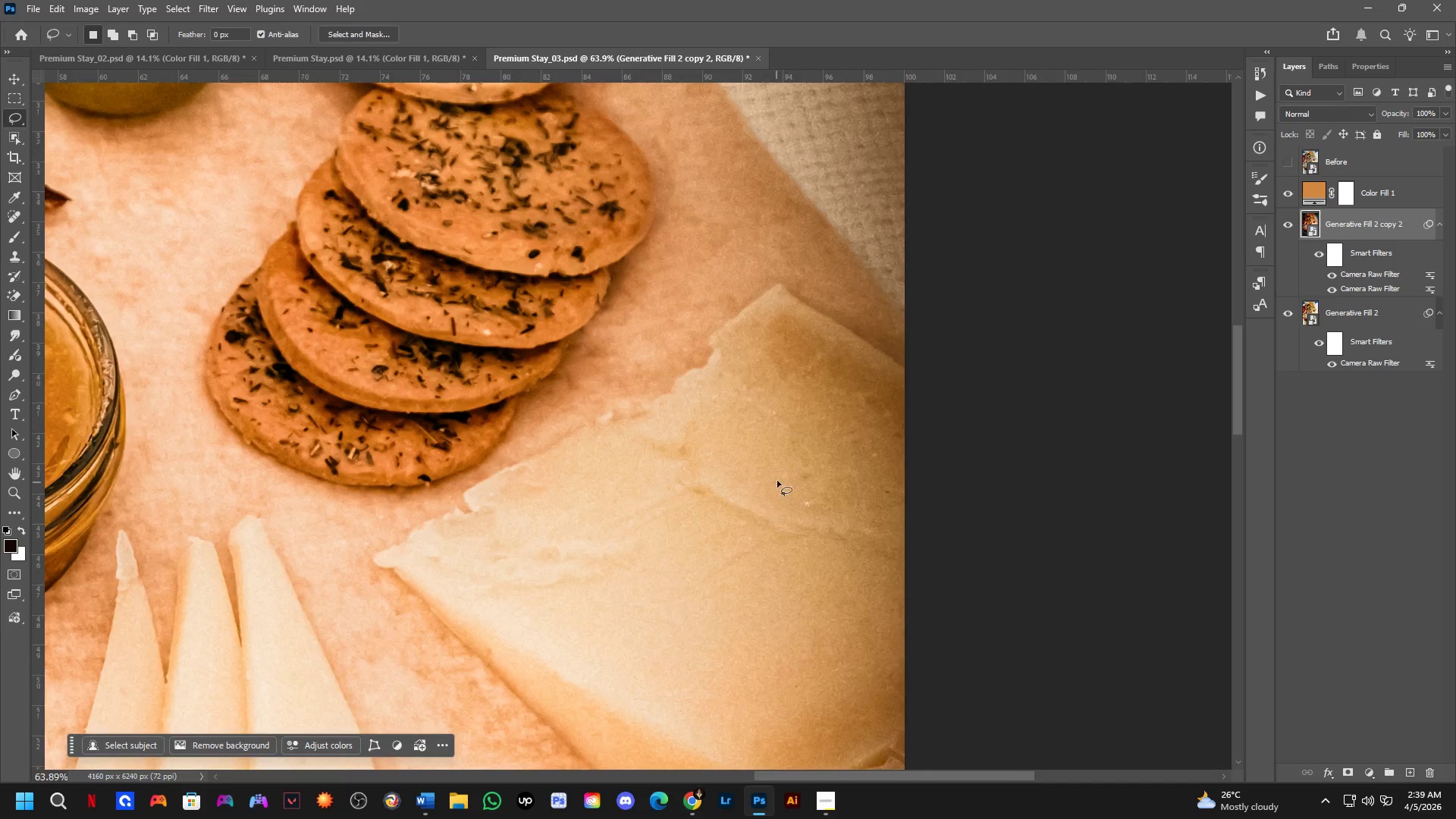 
hold_key(key=Space, duration=0.55)
 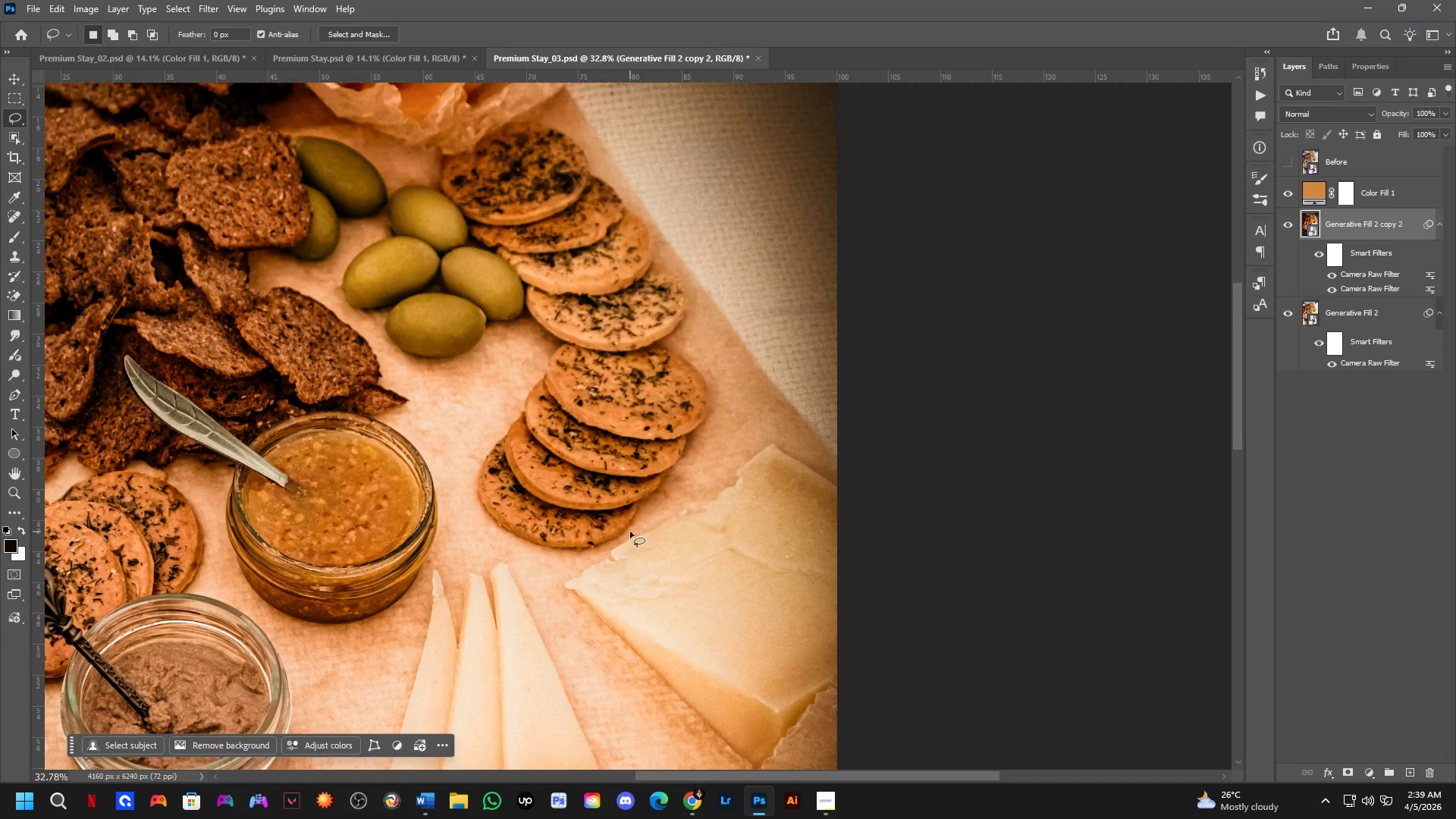 
left_click_drag(start_coordinate=[606, 537], to_coordinate=[647, 589])
 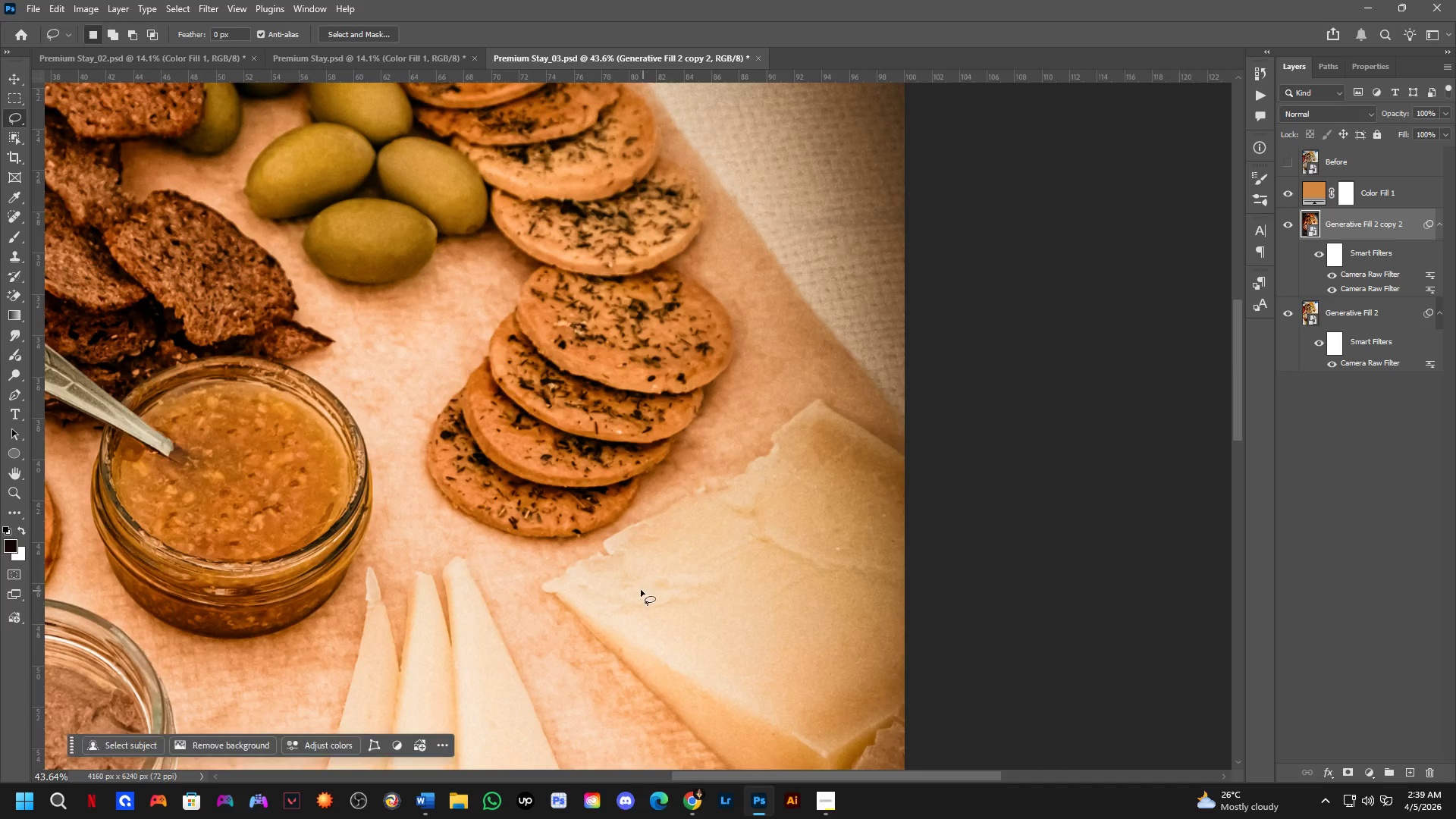 
scroll: coordinate [631, 574], scroll_direction: down, amount: 7.0
 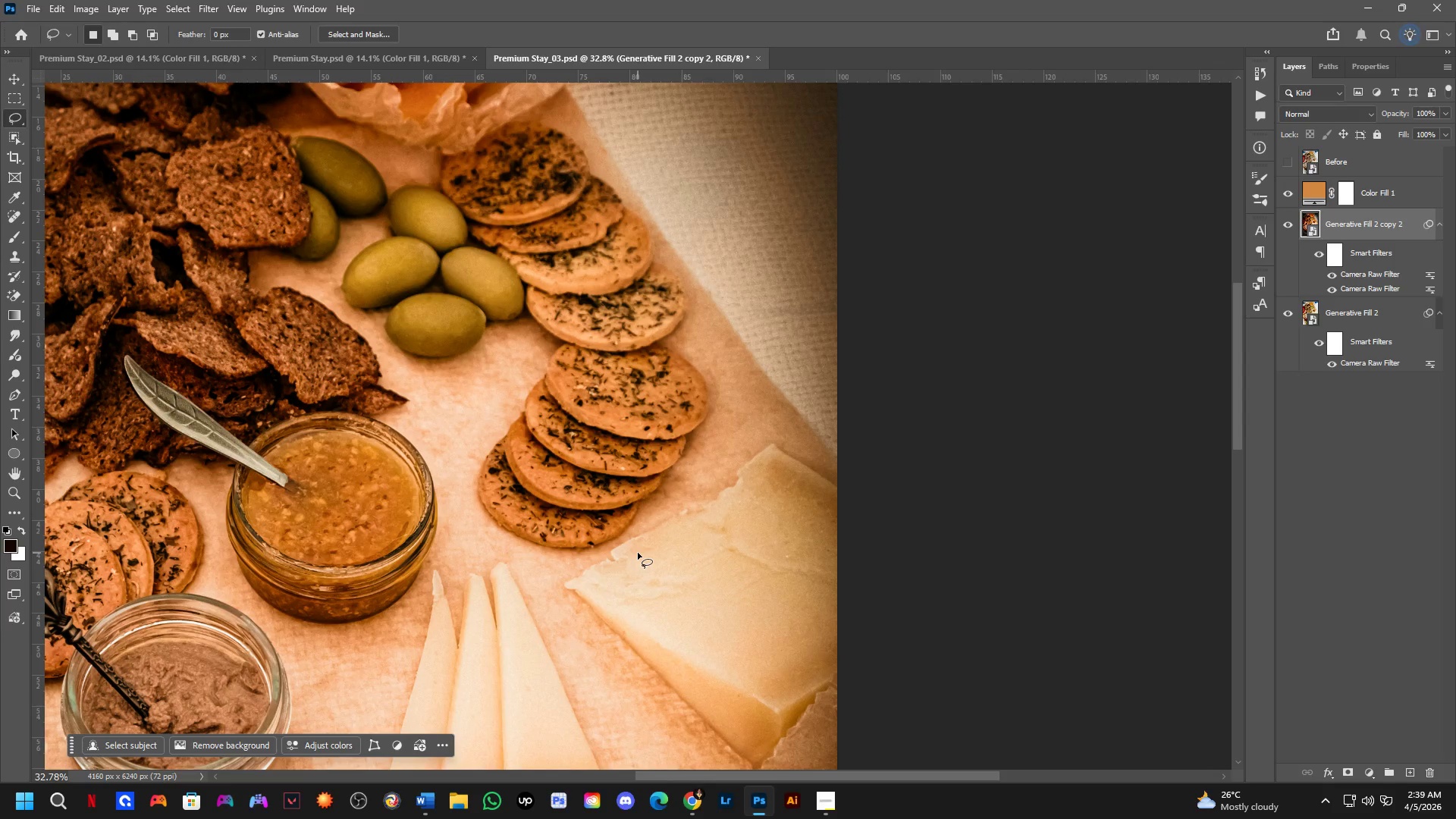 
wait(5.57)
 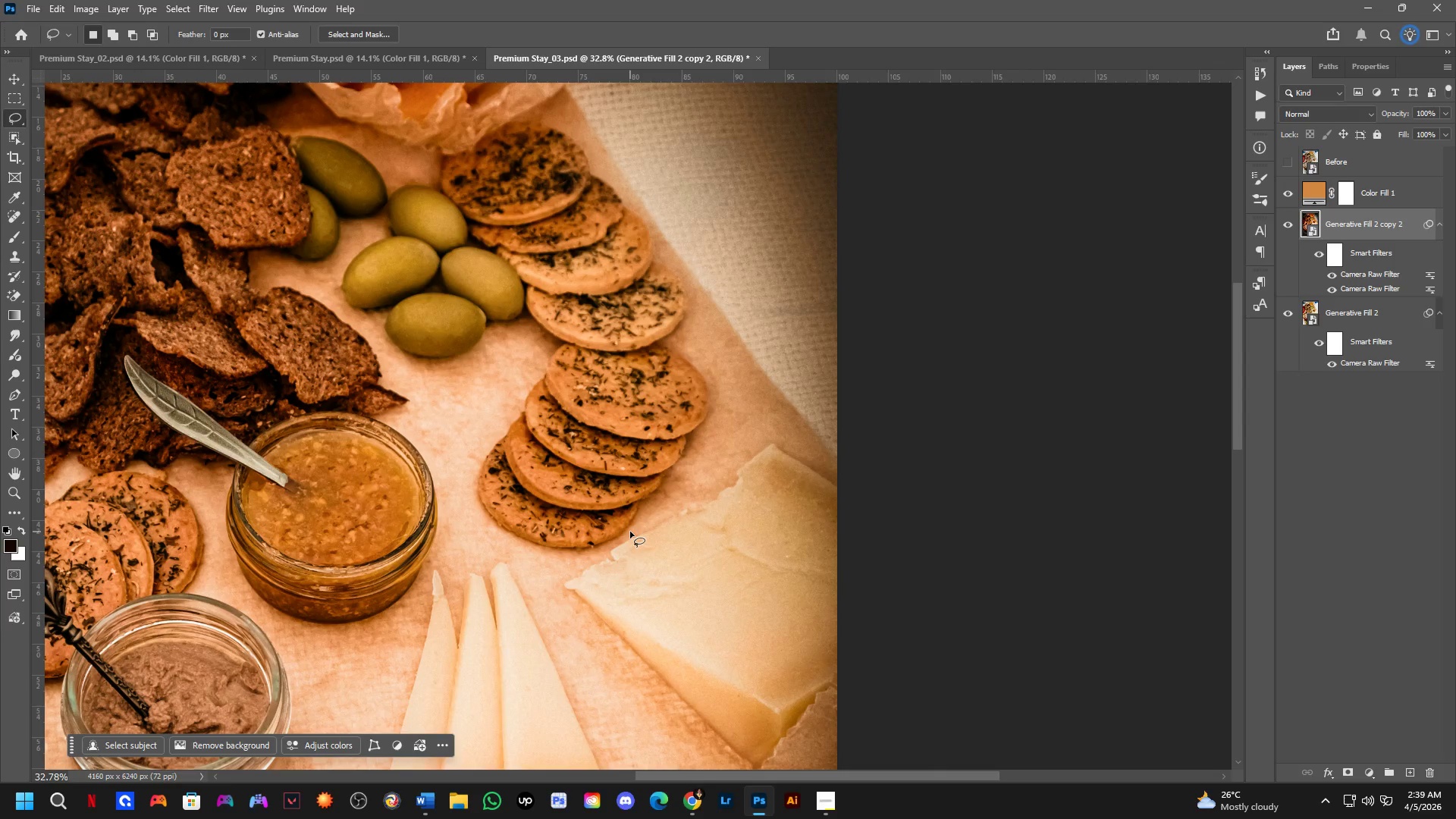 
scroll: coordinate [646, 524], scroll_direction: down, amount: 3.0
 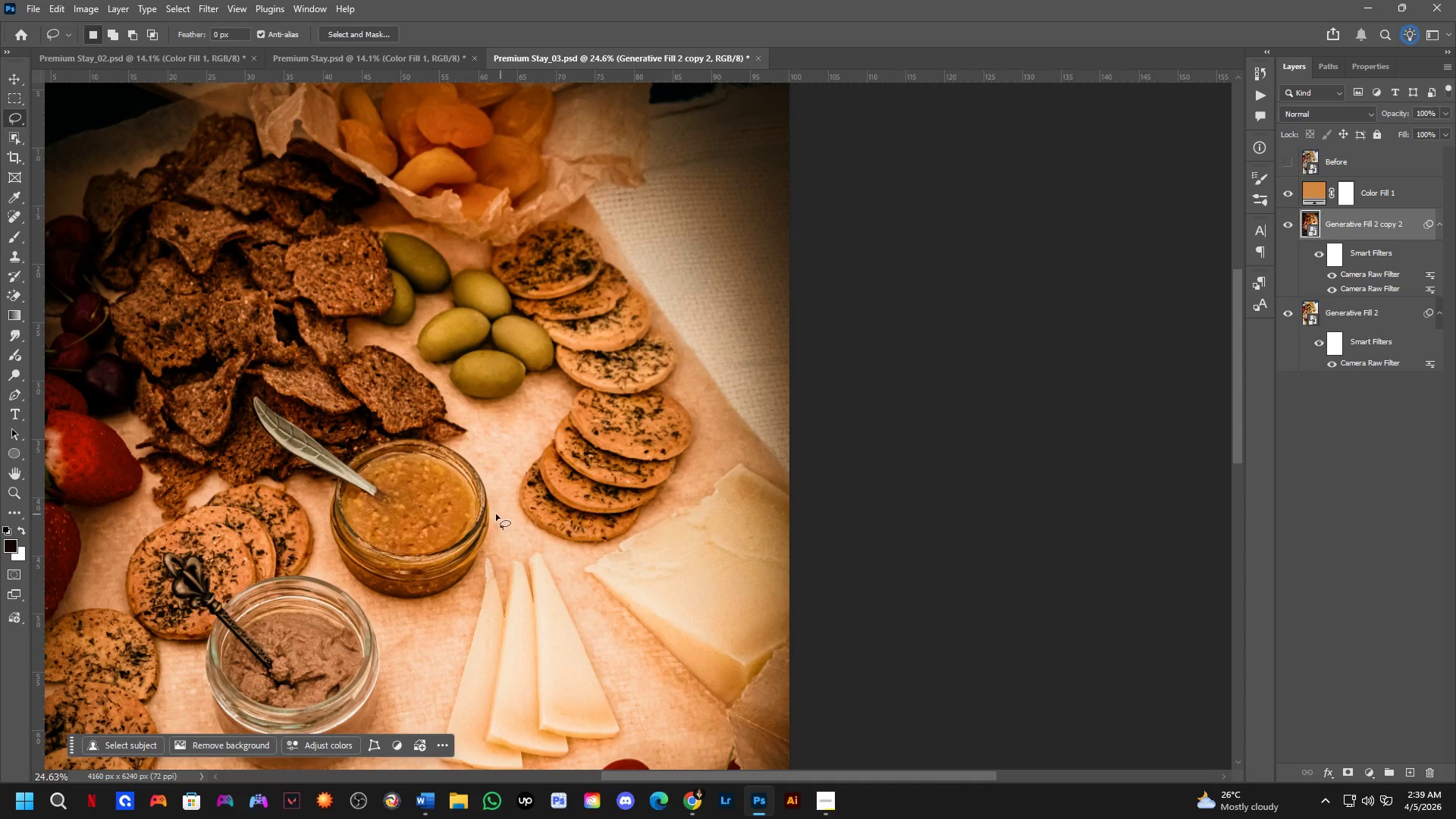 
hold_key(key=Space, duration=0.61)
 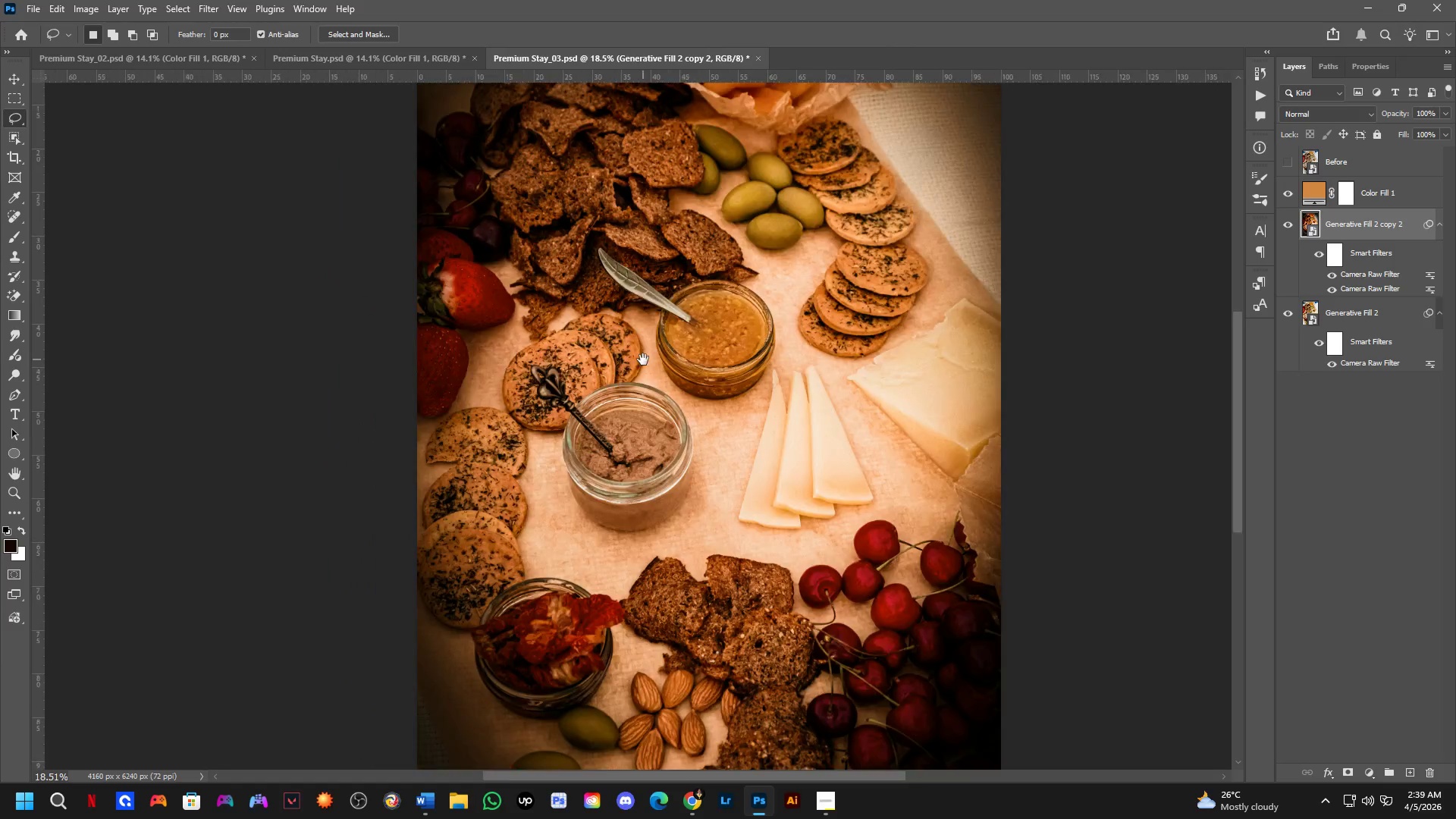 
left_click_drag(start_coordinate=[378, 491], to_coordinate=[589, 390])
 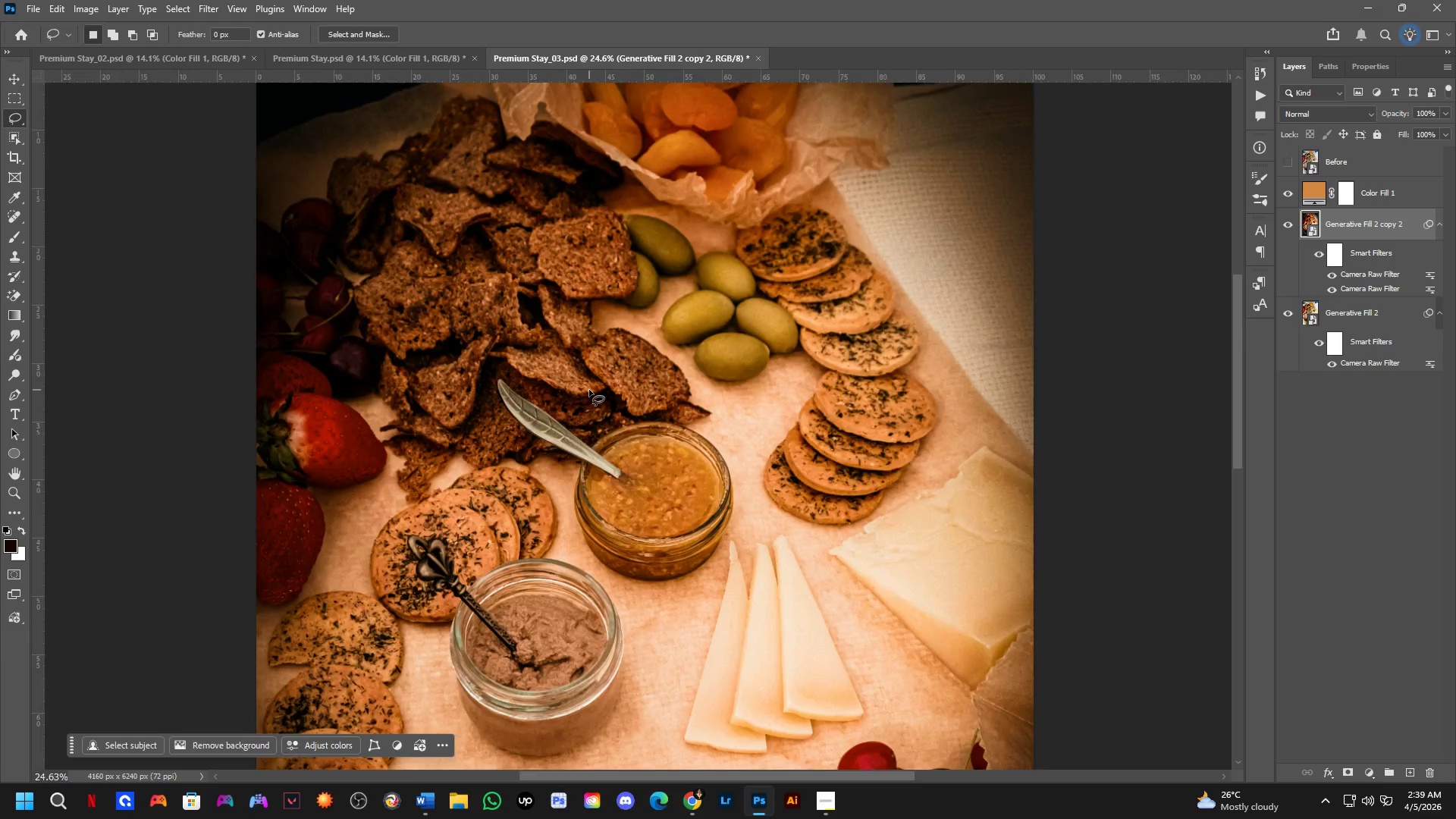 
scroll: coordinate [446, 421], scroll_direction: none, amount: 0.0
 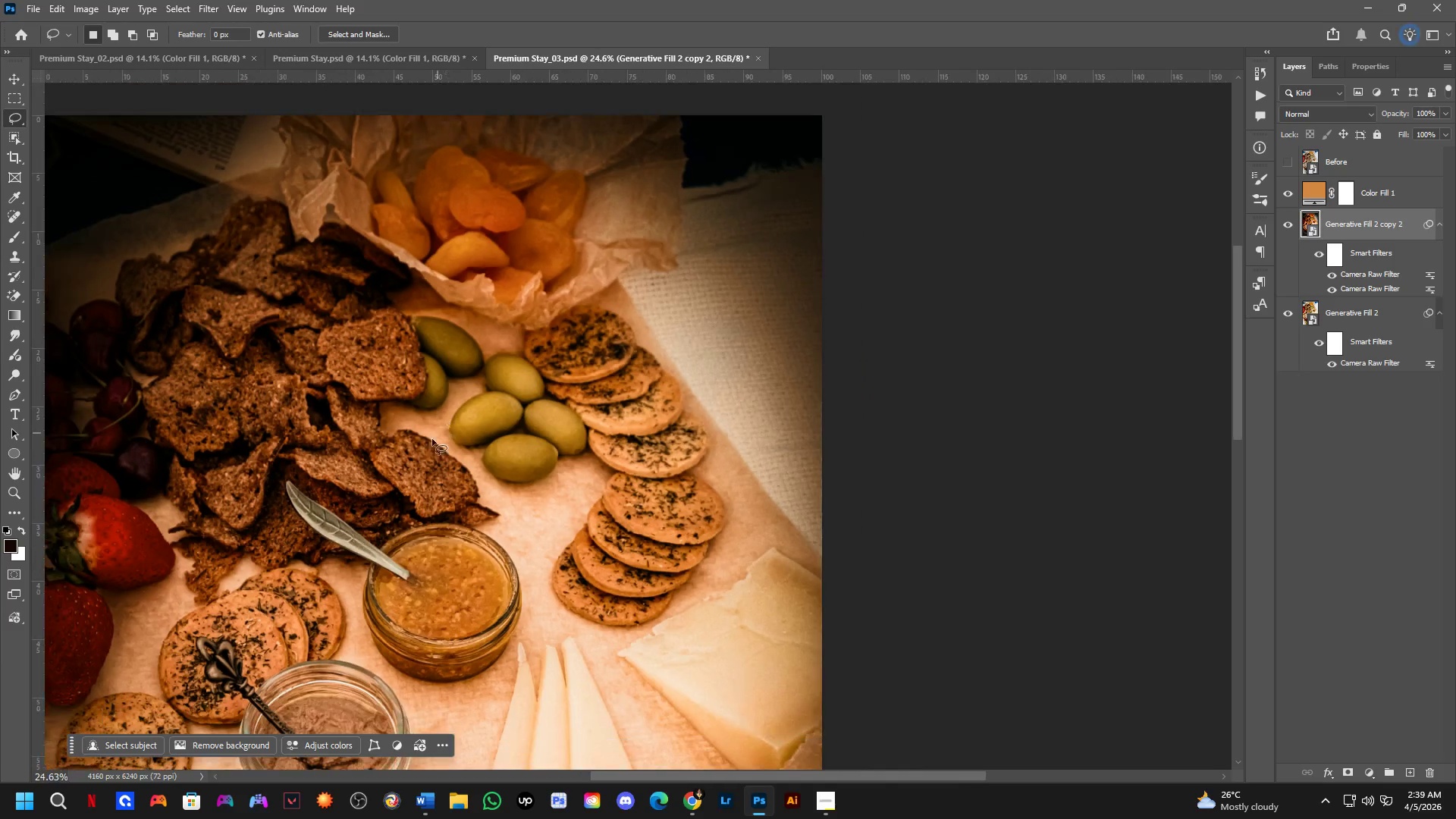 
hold_key(key=Space, duration=0.52)
 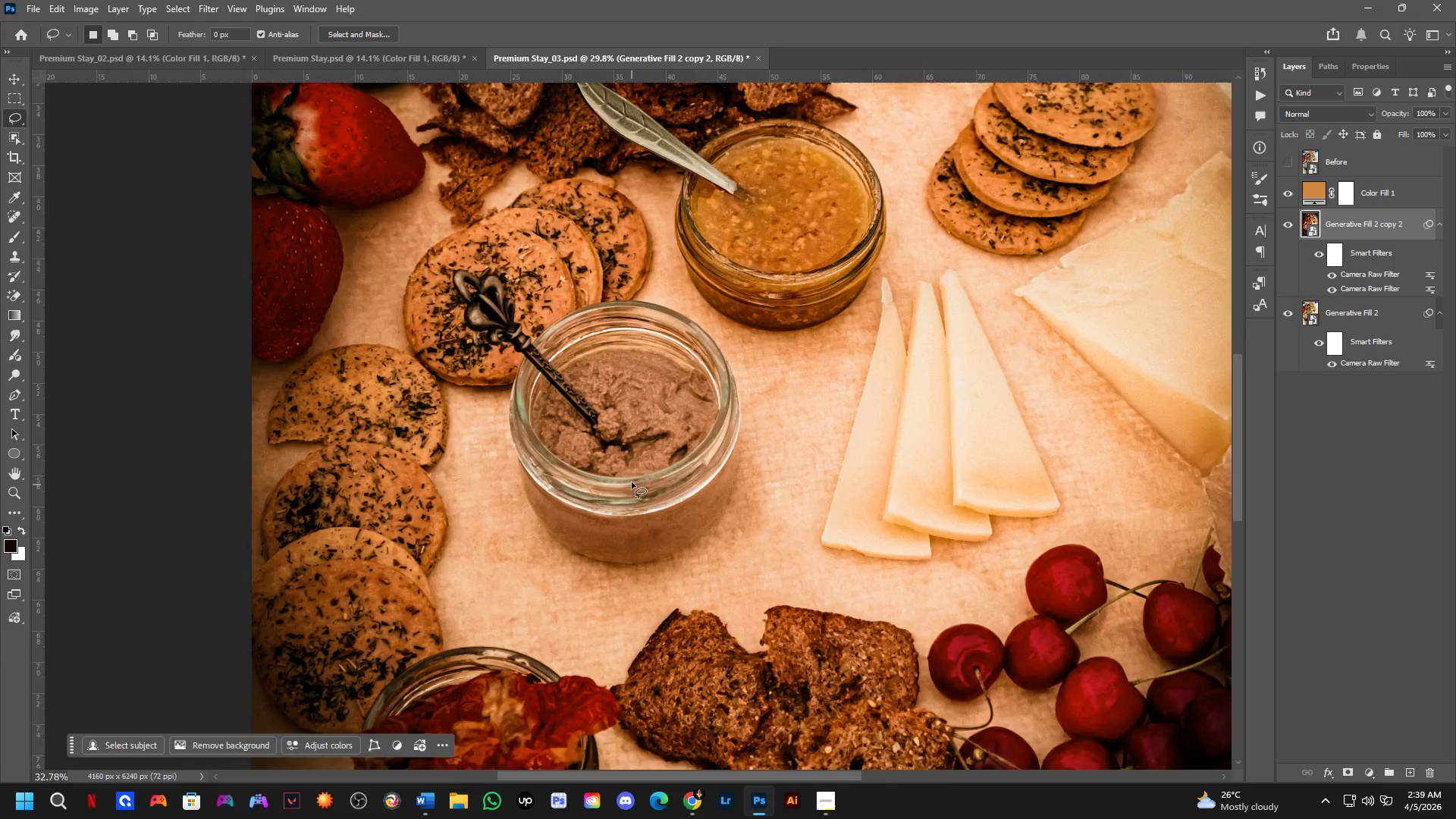 
left_click_drag(start_coordinate=[564, 494], to_coordinate=[643, 359])
 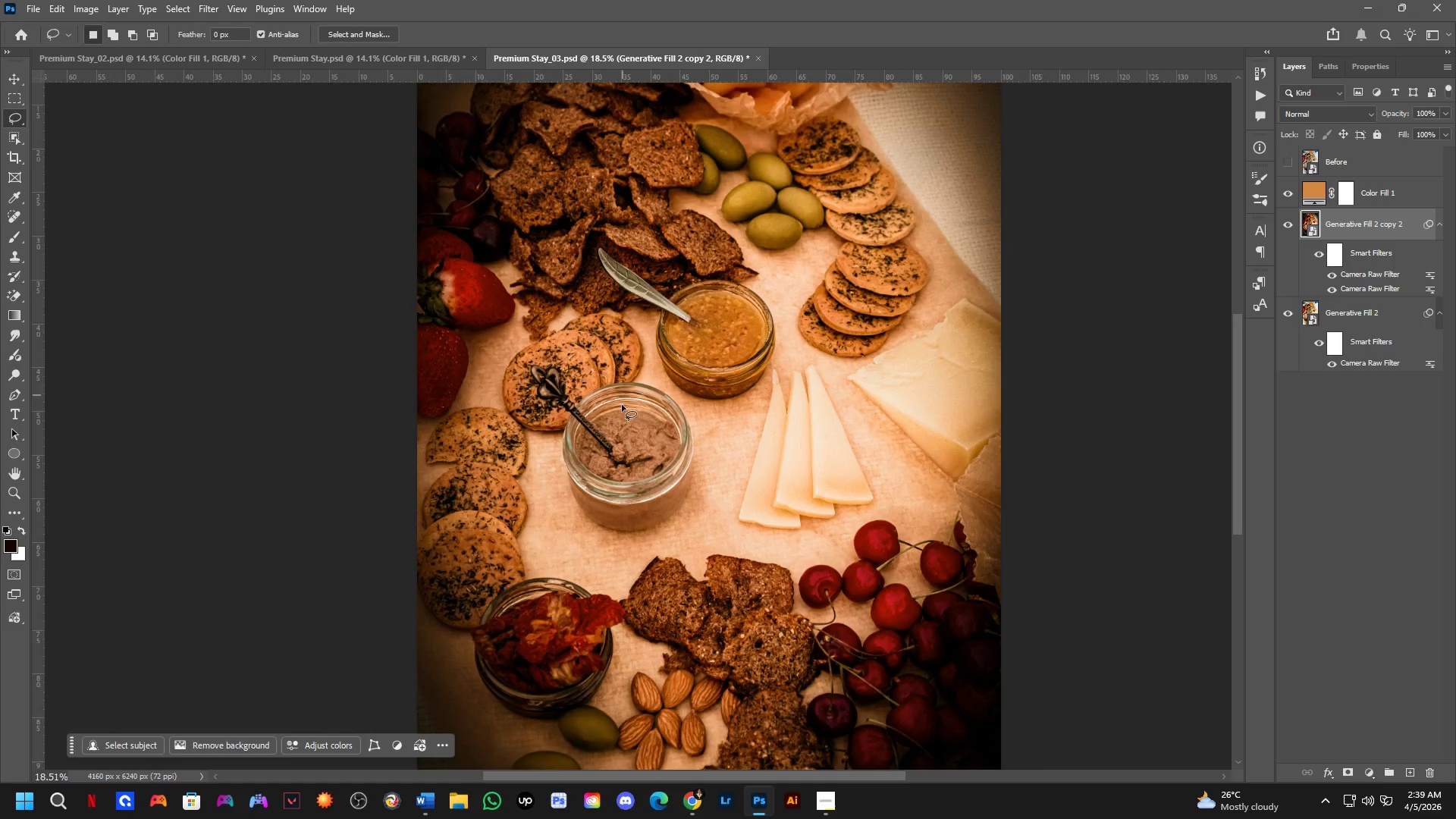 
scroll: coordinate [588, 394], scroll_direction: down, amount: 3.0
 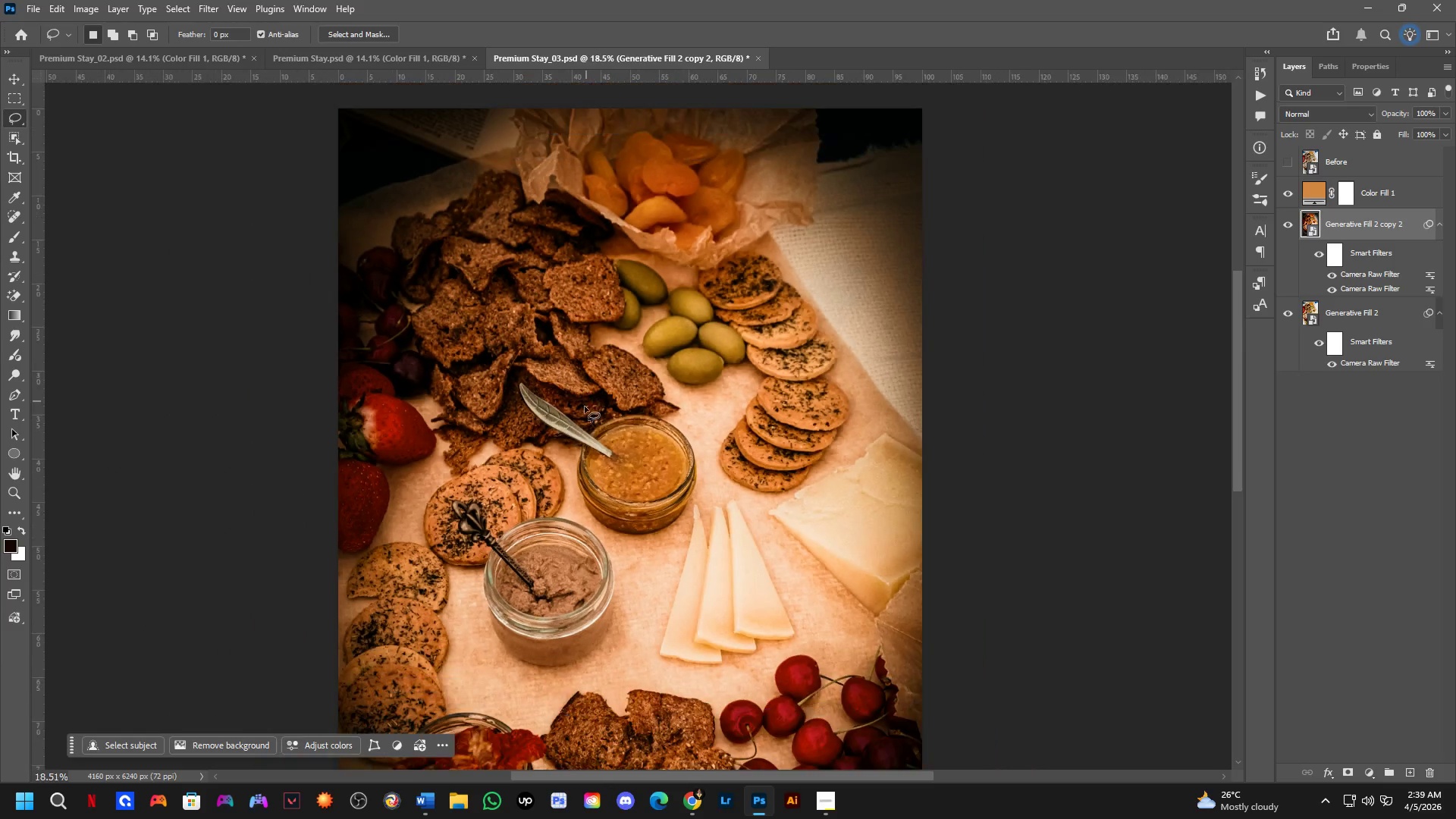 
key(Shift+ShiftLeft)
 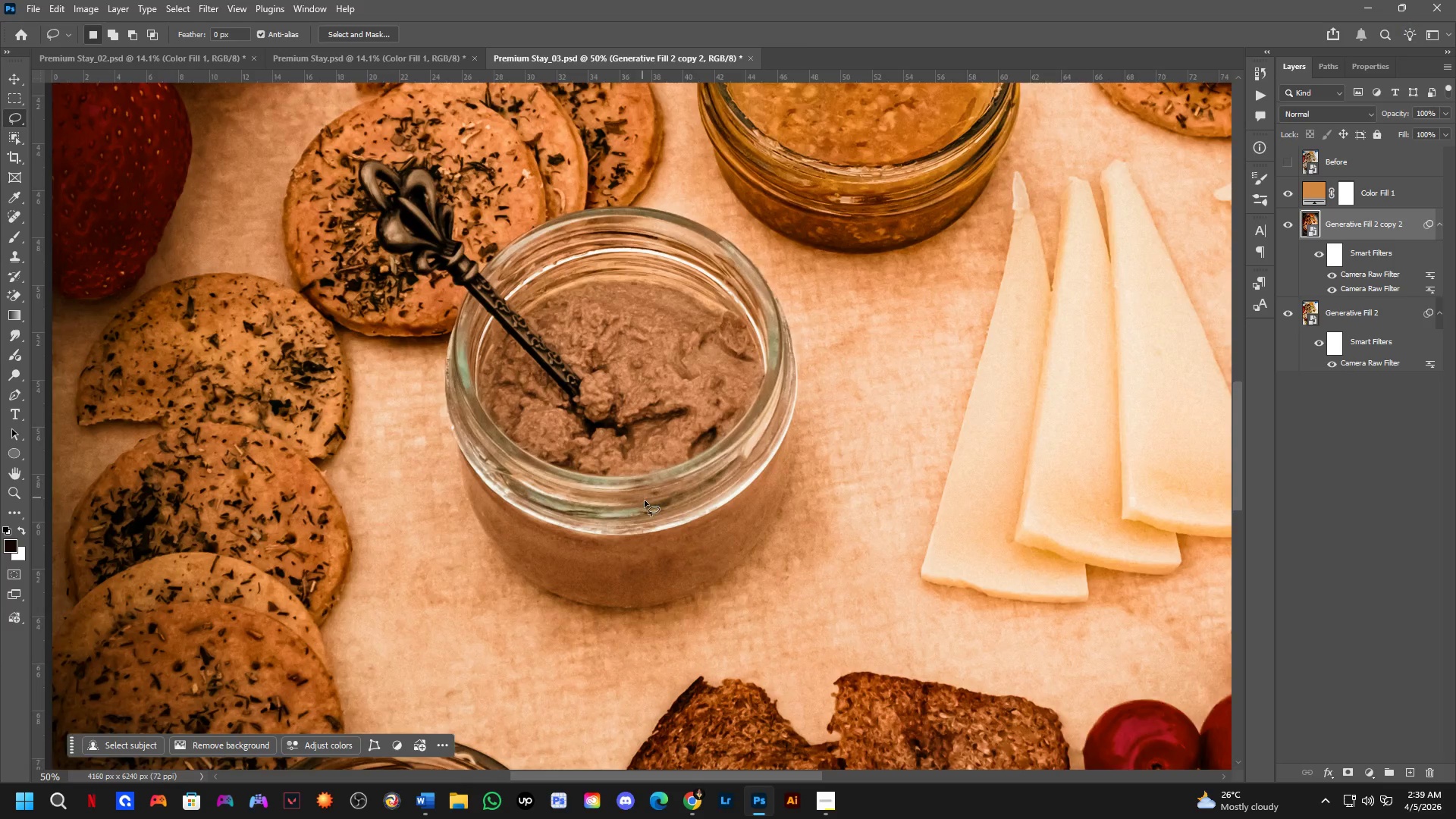 
key(Shift+ShiftLeft)
 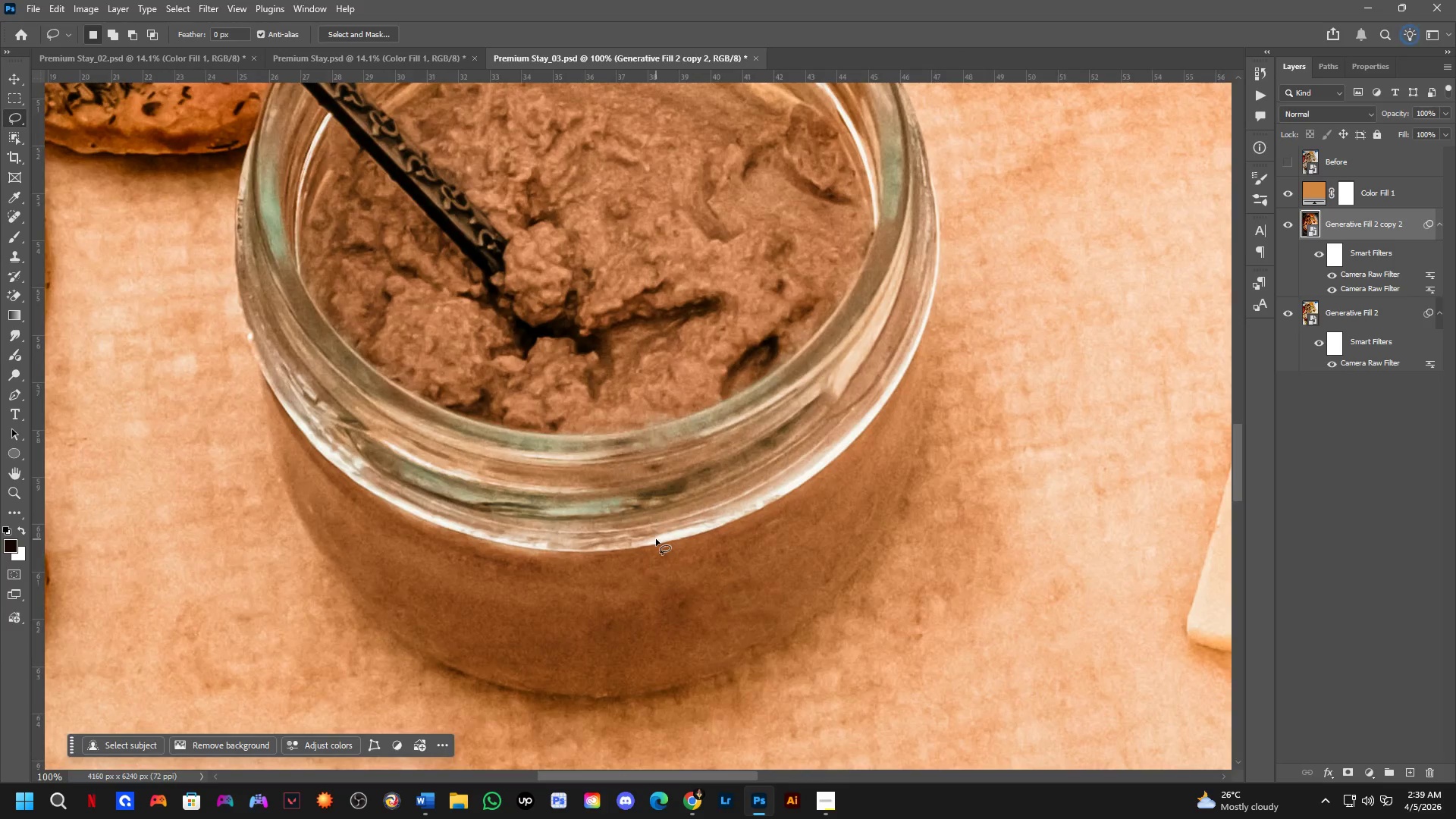 
hold_key(key=Space, duration=0.52)
 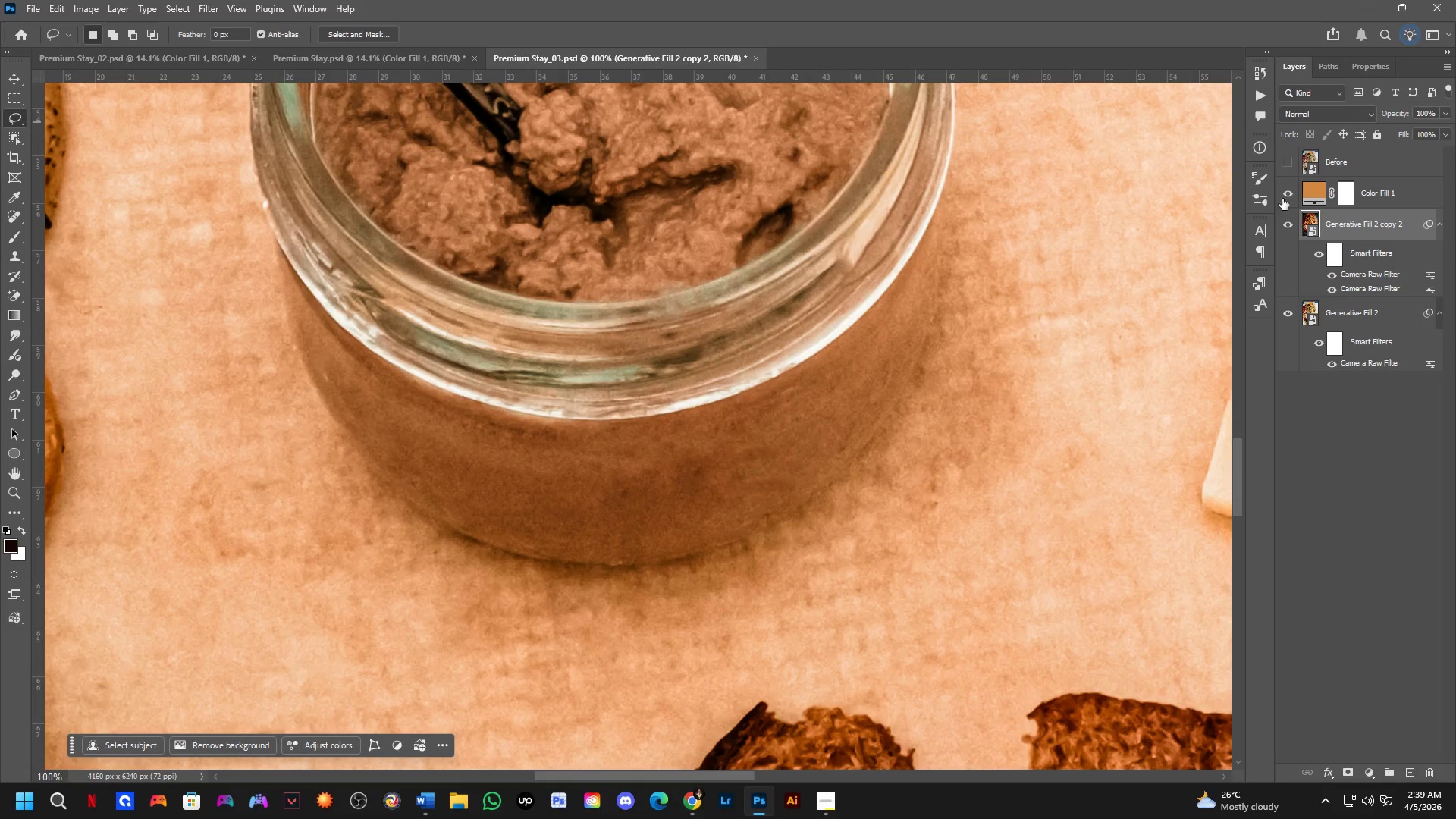 
scroll: coordinate [655, 521], scroll_direction: up, amount: 16.0
 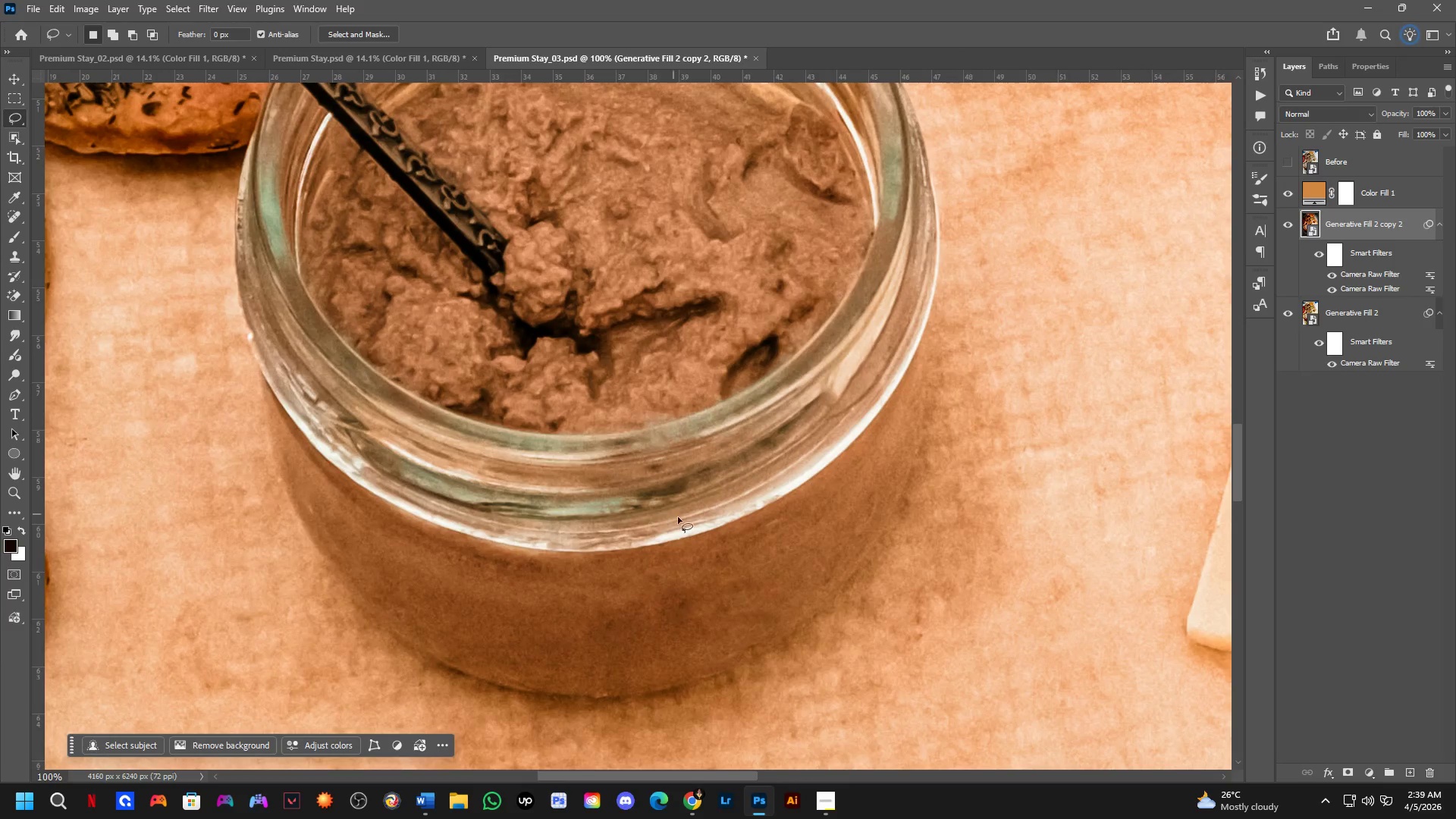 
left_click_drag(start_coordinate=[680, 540], to_coordinate=[695, 408])
 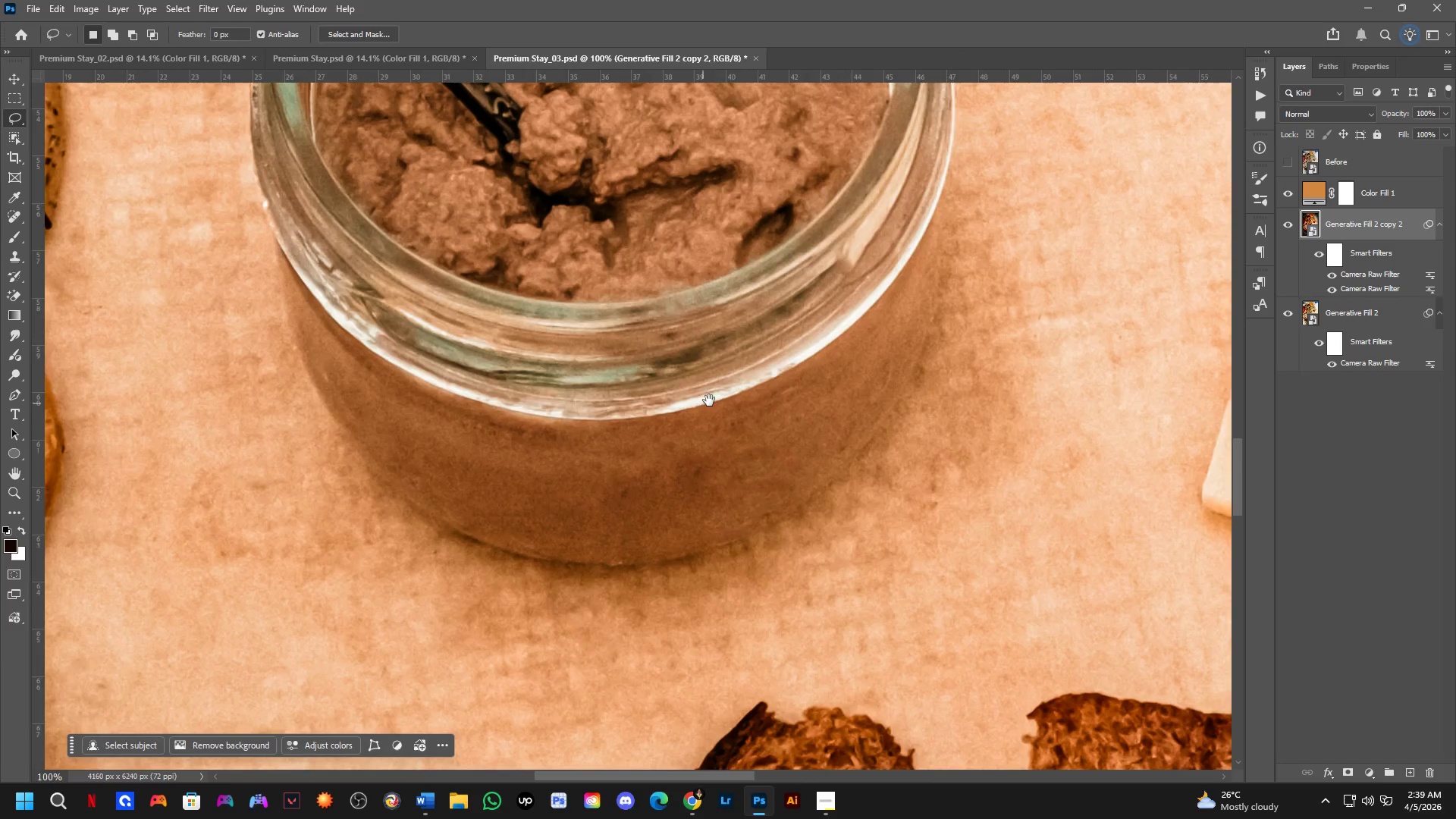 
hold_key(key=Space, duration=10.41)
 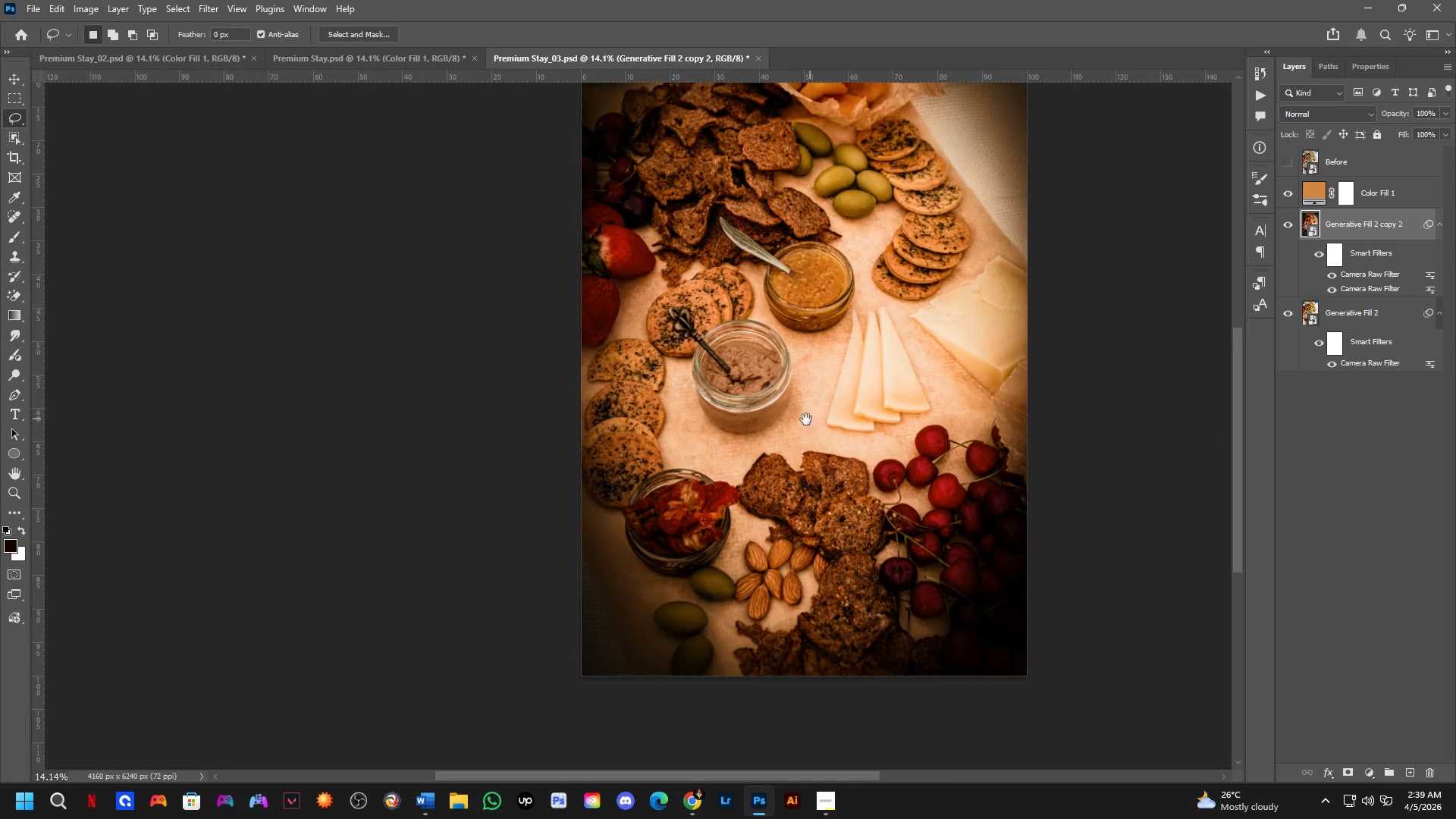 
double_click([1288, 201])
 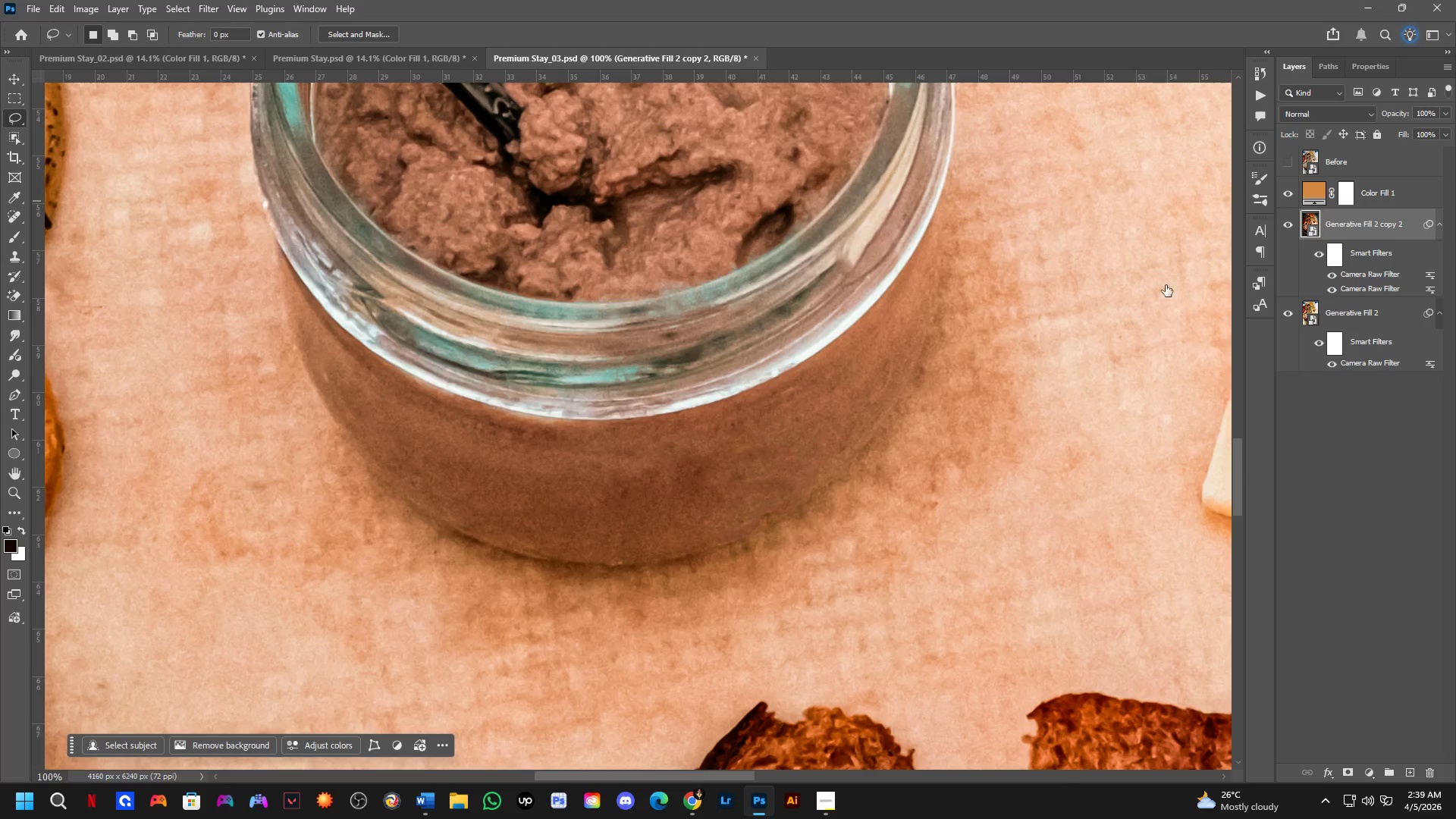 
key(Shift+ShiftLeft)
 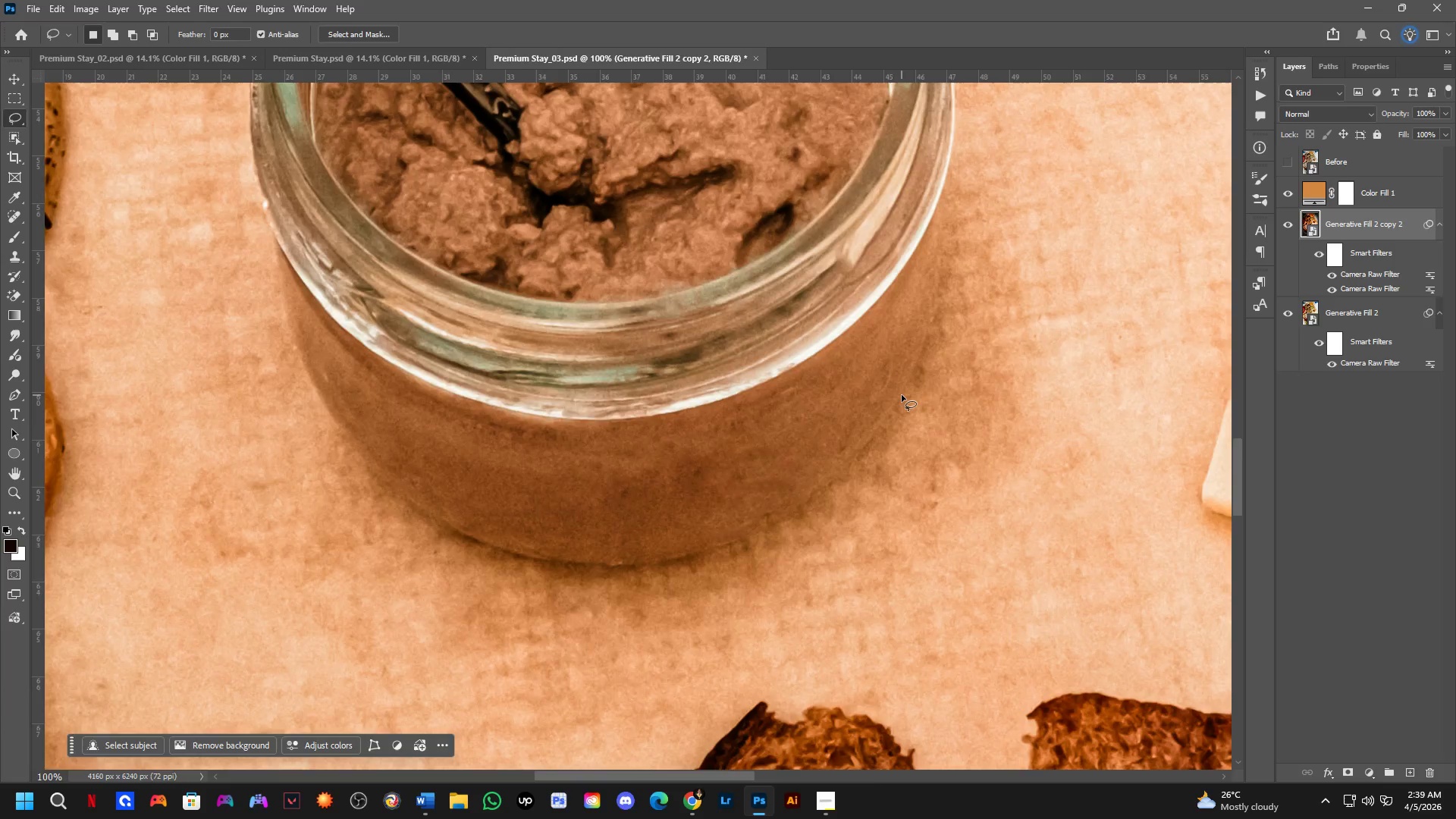 
scroll: coordinate [901, 396], scroll_direction: down, amount: 4.0
 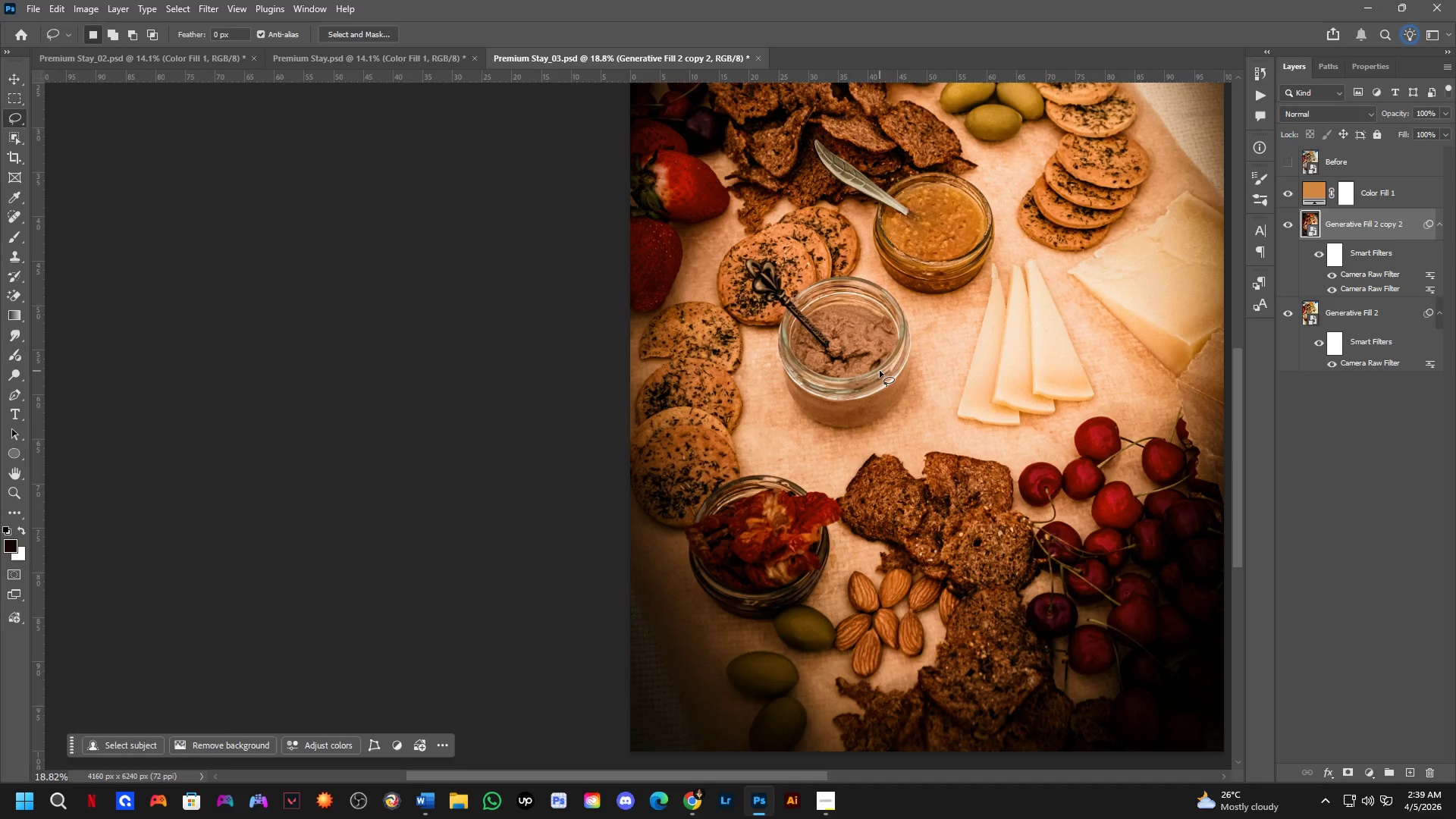 
hold_key(key=Space, duration=0.67)
 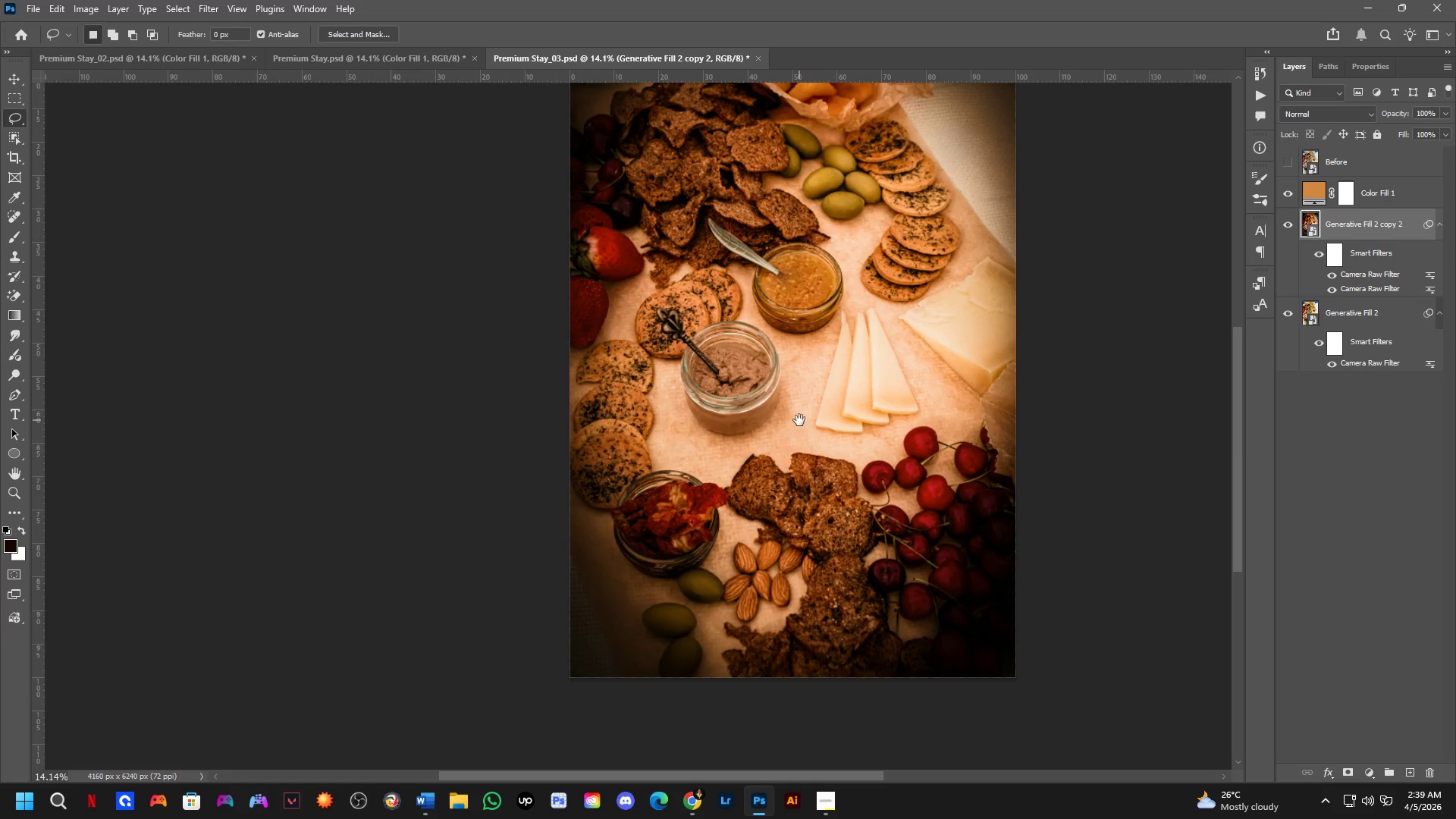 
left_click_drag(start_coordinate=[921, 398], to_coordinate=[799, 420])
 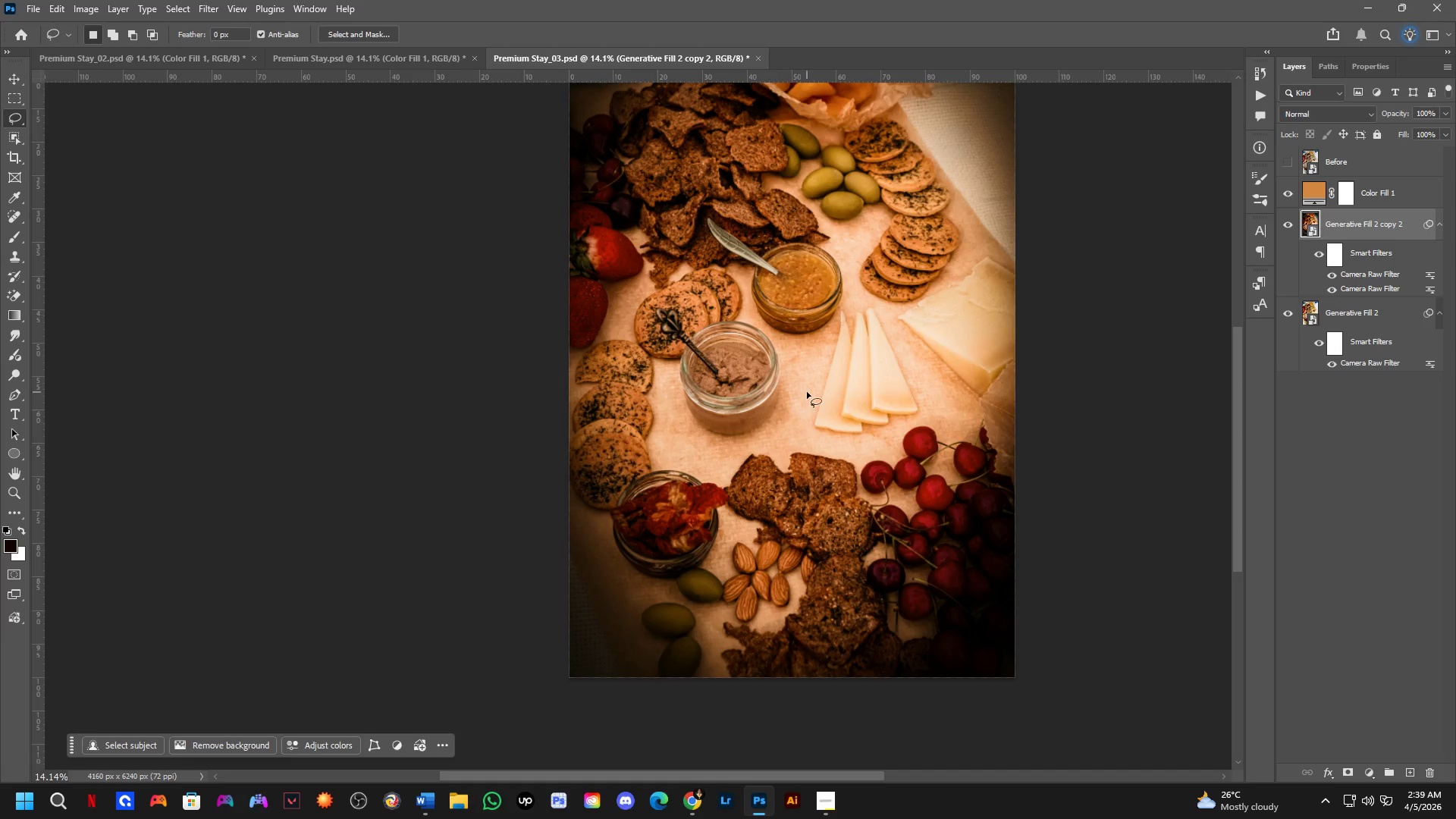 
scroll: coordinate [874, 367], scroll_direction: down, amount: 3.0
 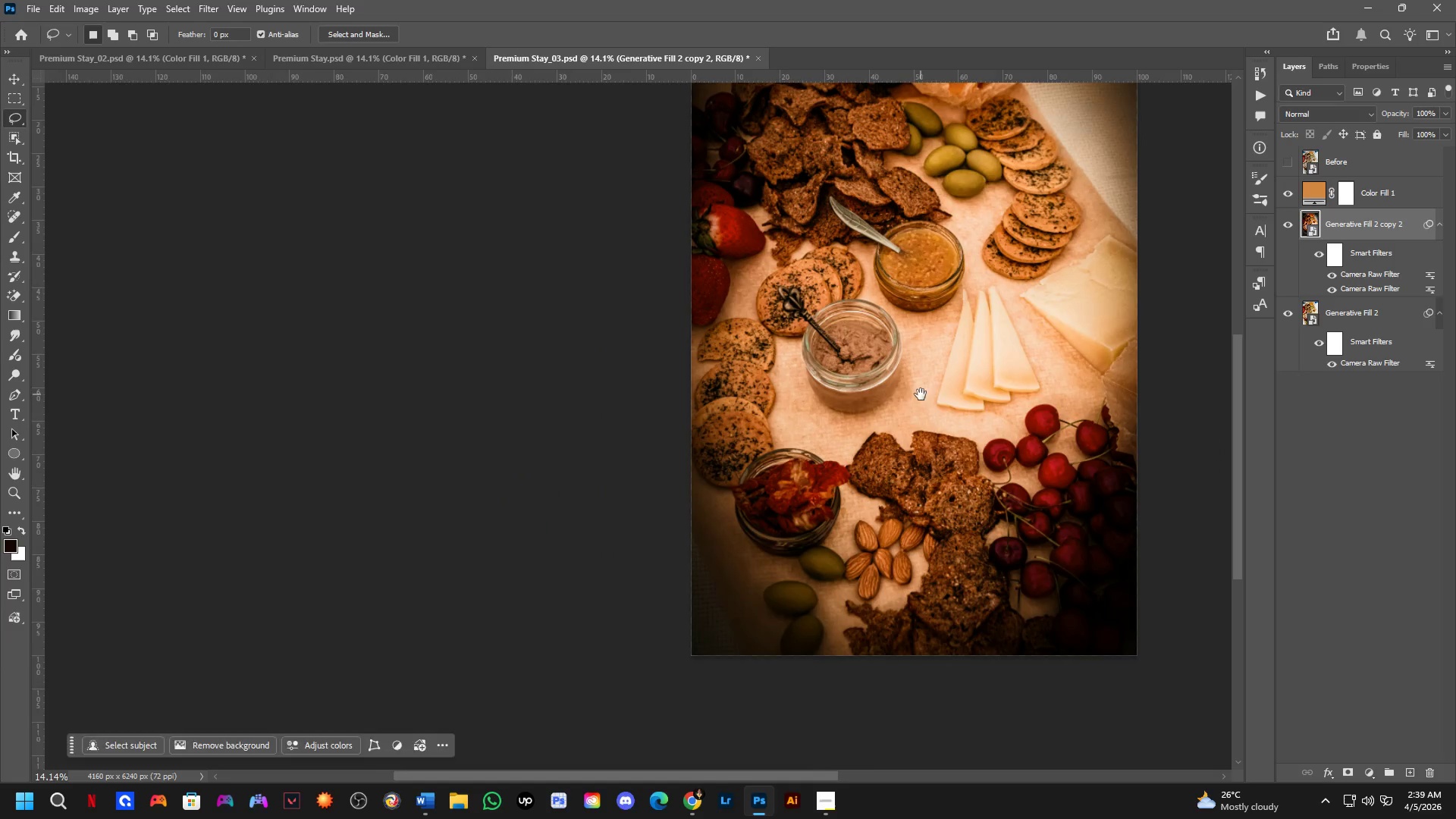 
hold_key(key=Space, duration=0.53)
 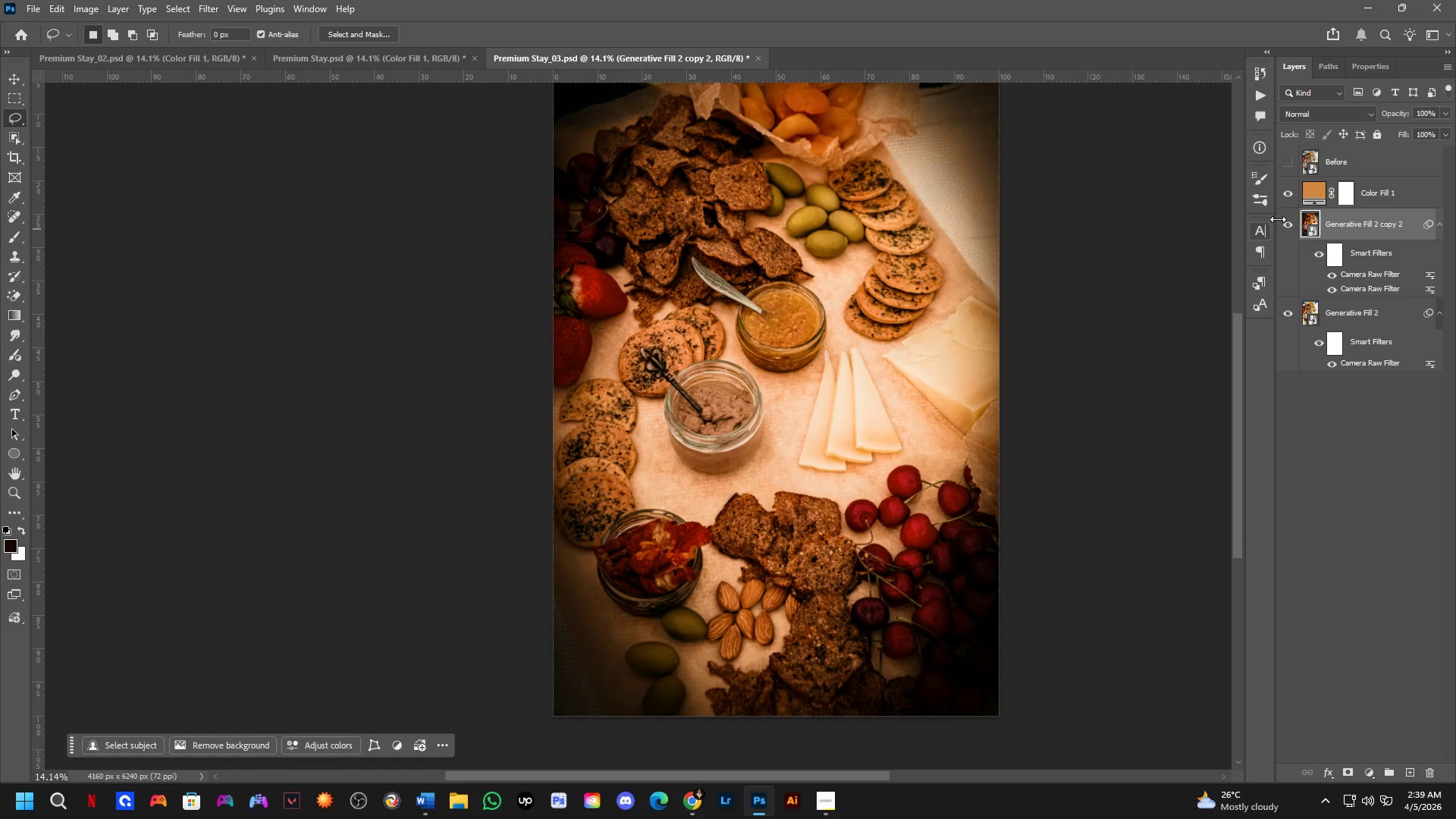 
left_click_drag(start_coordinate=[937, 338], to_coordinate=[871, 400])
 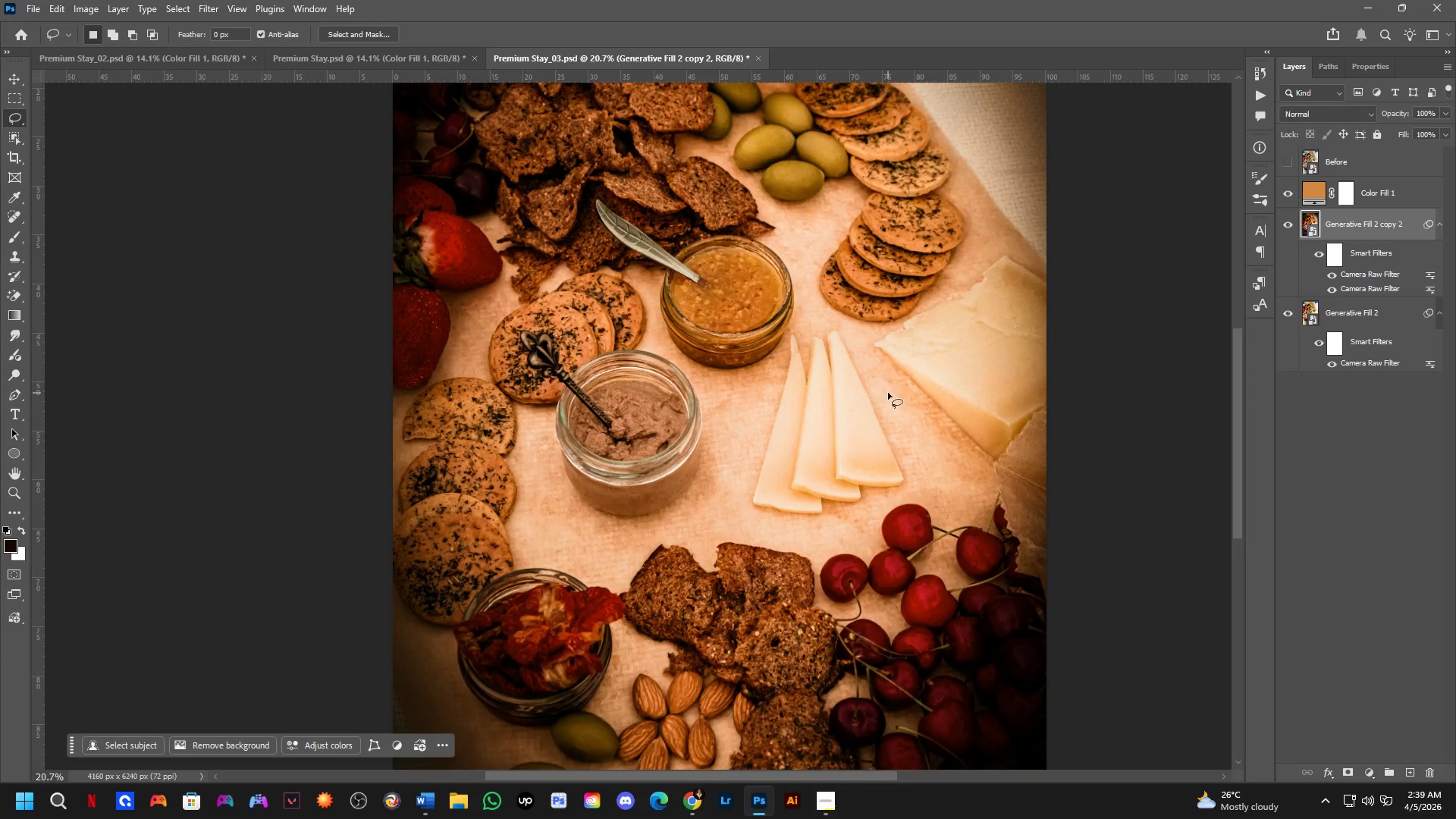 
scroll: coordinate [807, 392], scroll_direction: up, amount: 4.0
 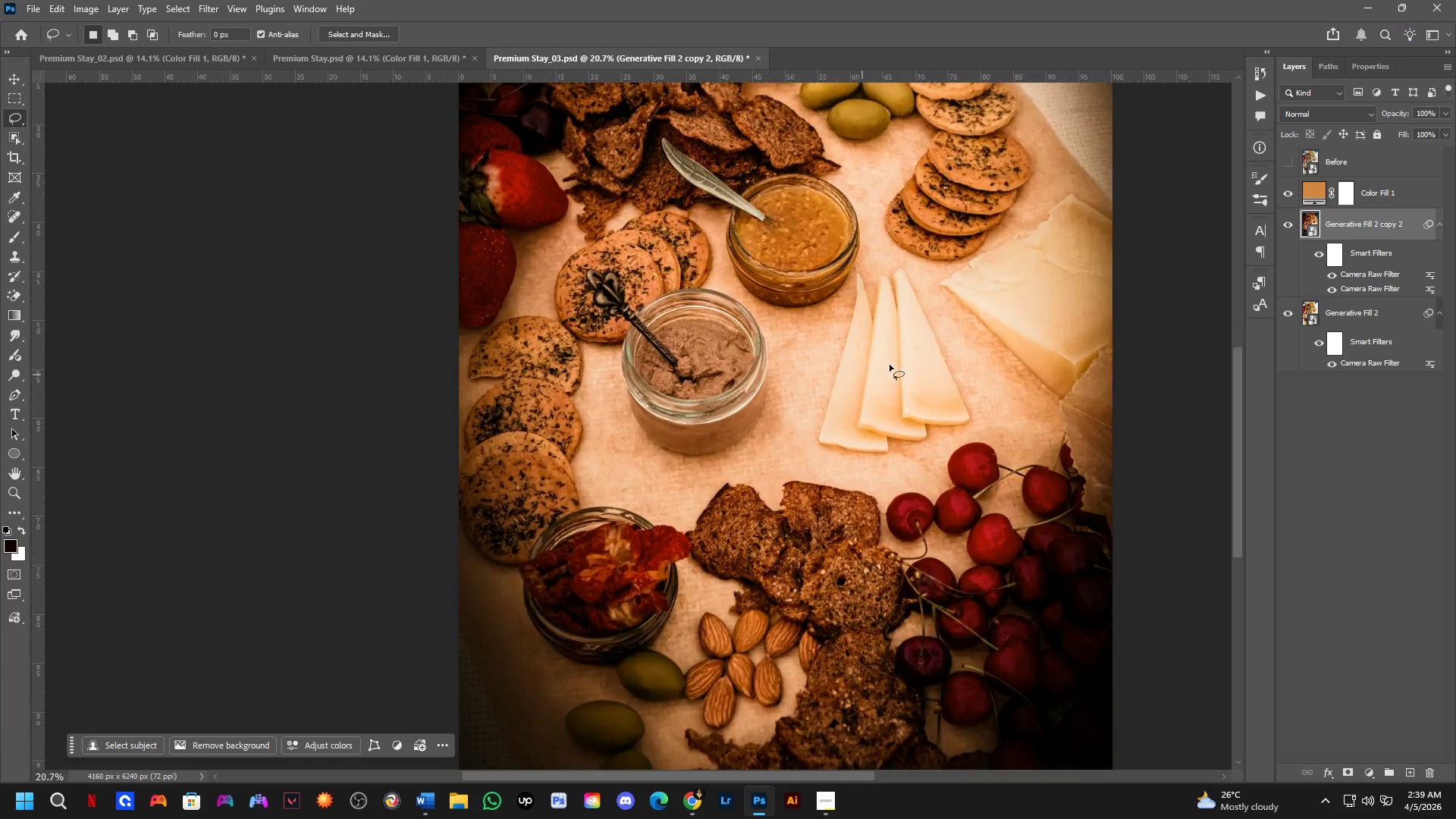 
scroll: coordinate [904, 378], scroll_direction: down, amount: 4.0
 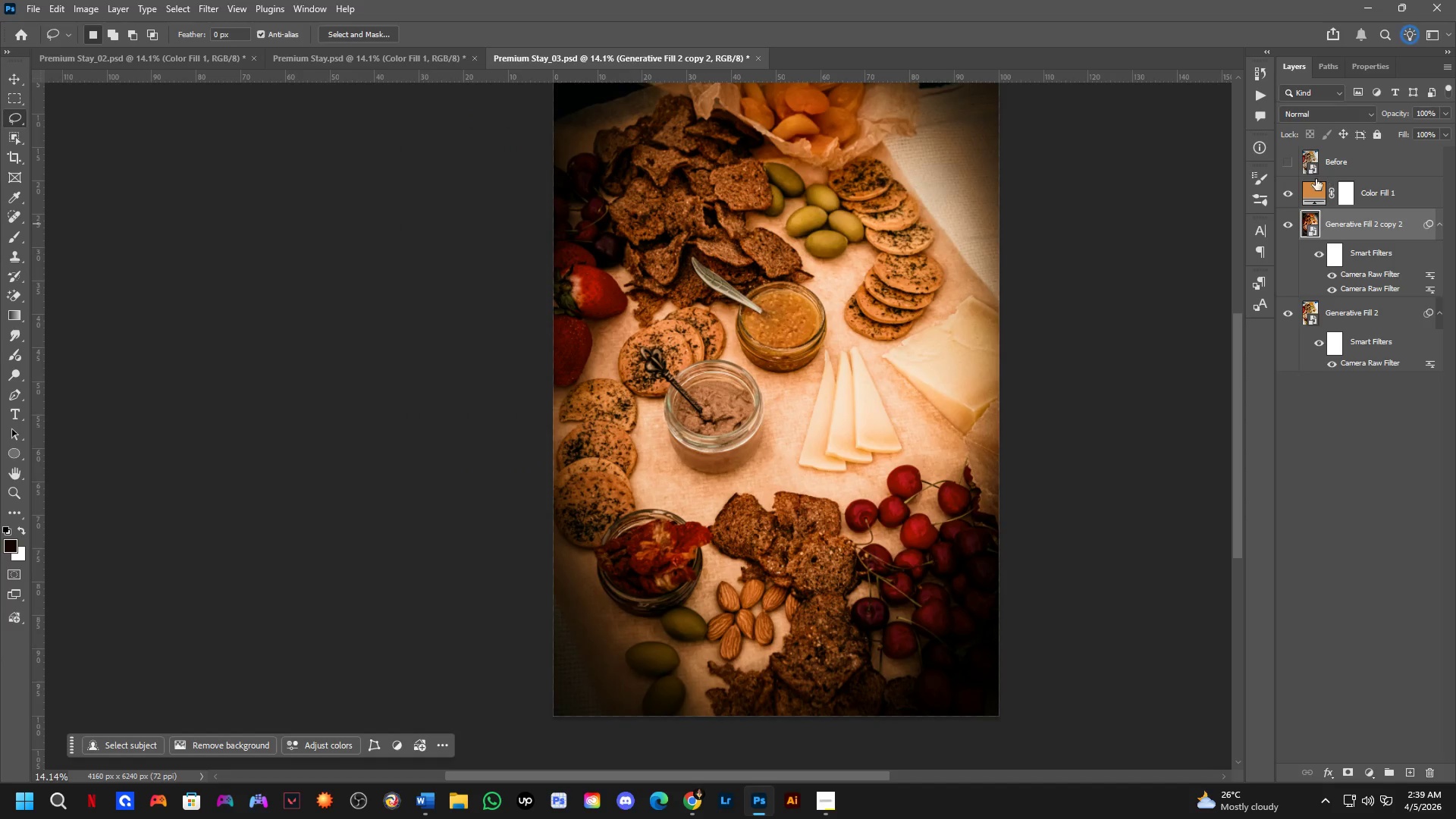 
key(Control+ControlLeft)
 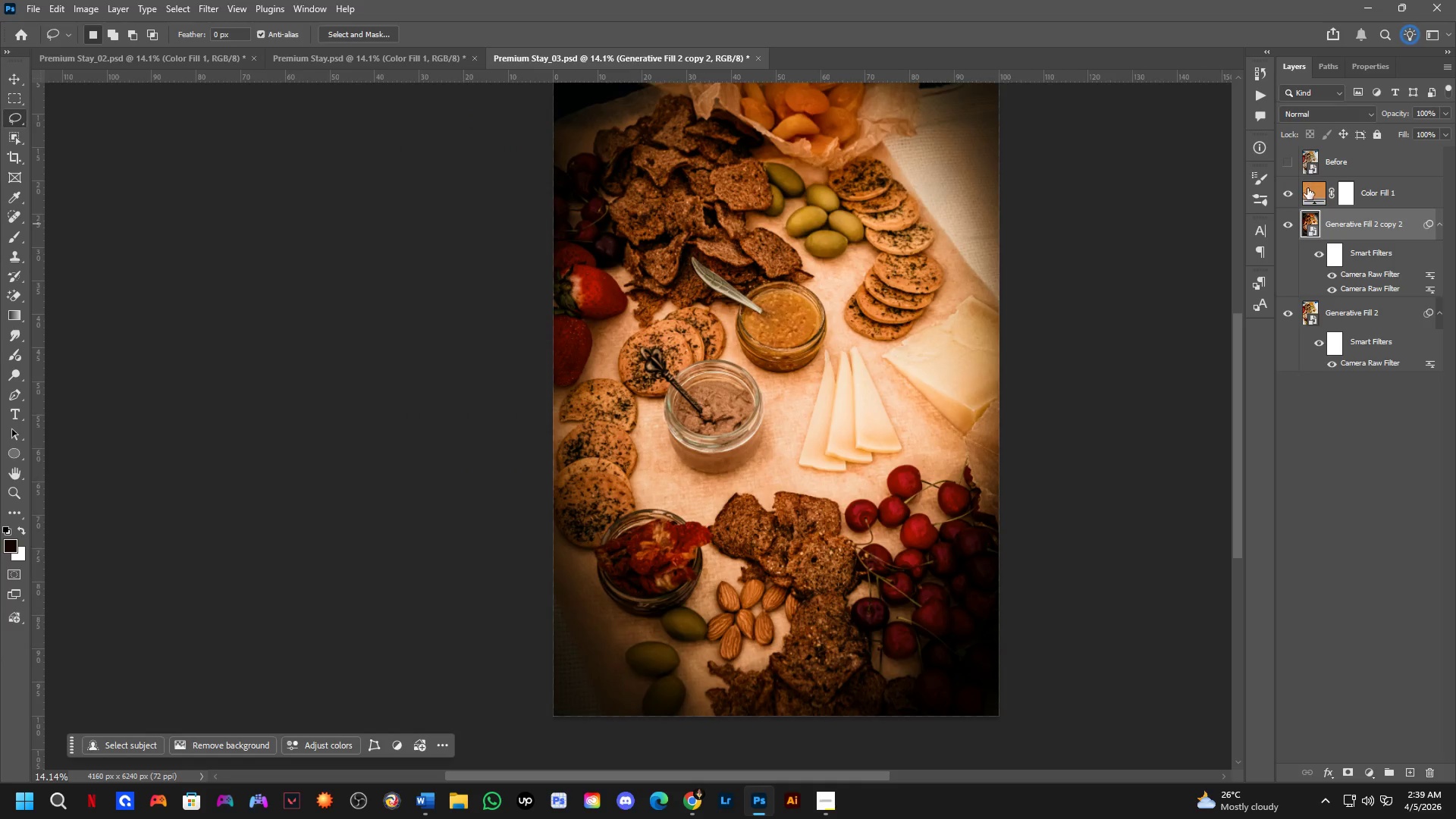 
key(Control+Tab)
 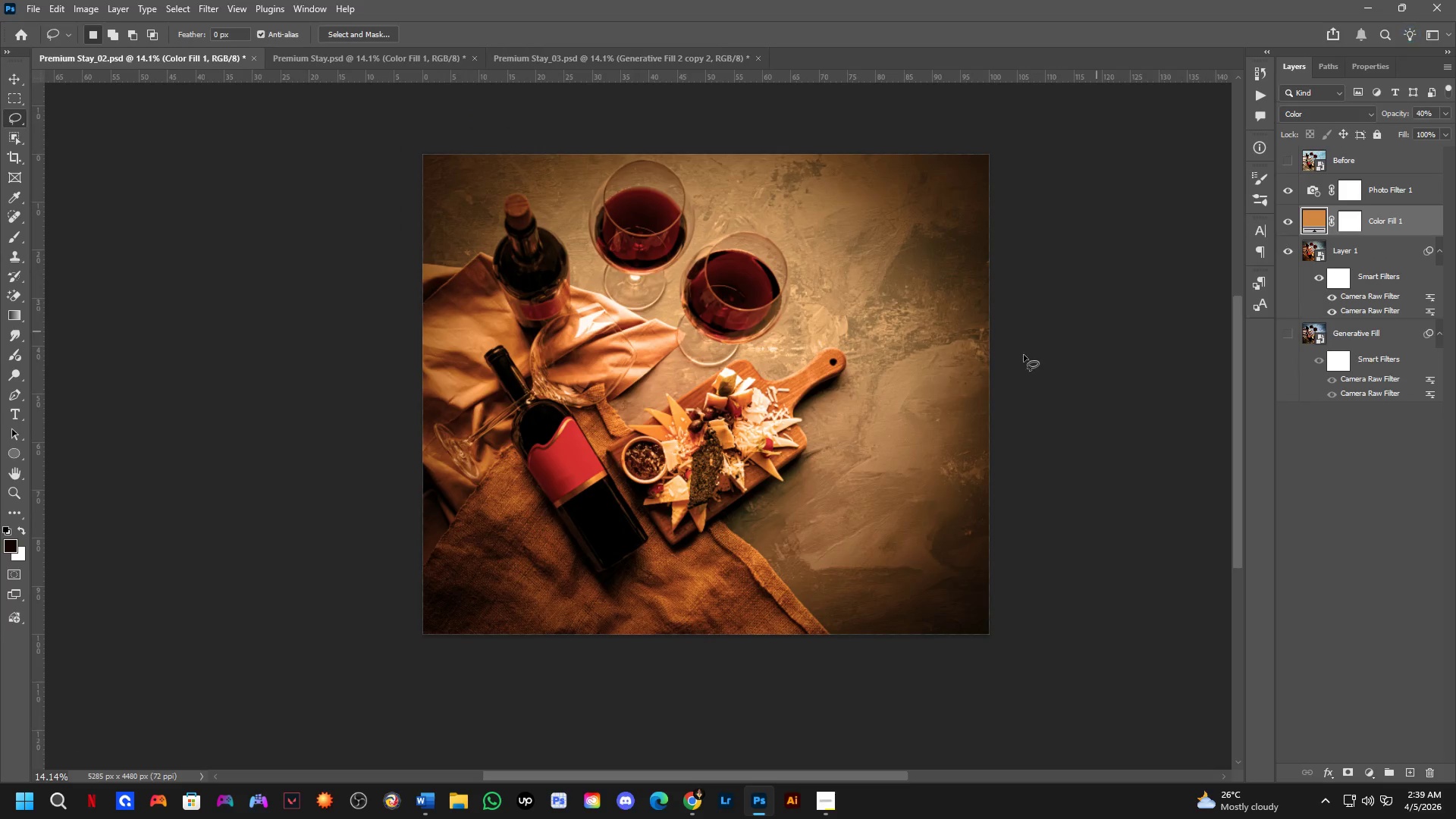 
key(Control+ControlLeft)
 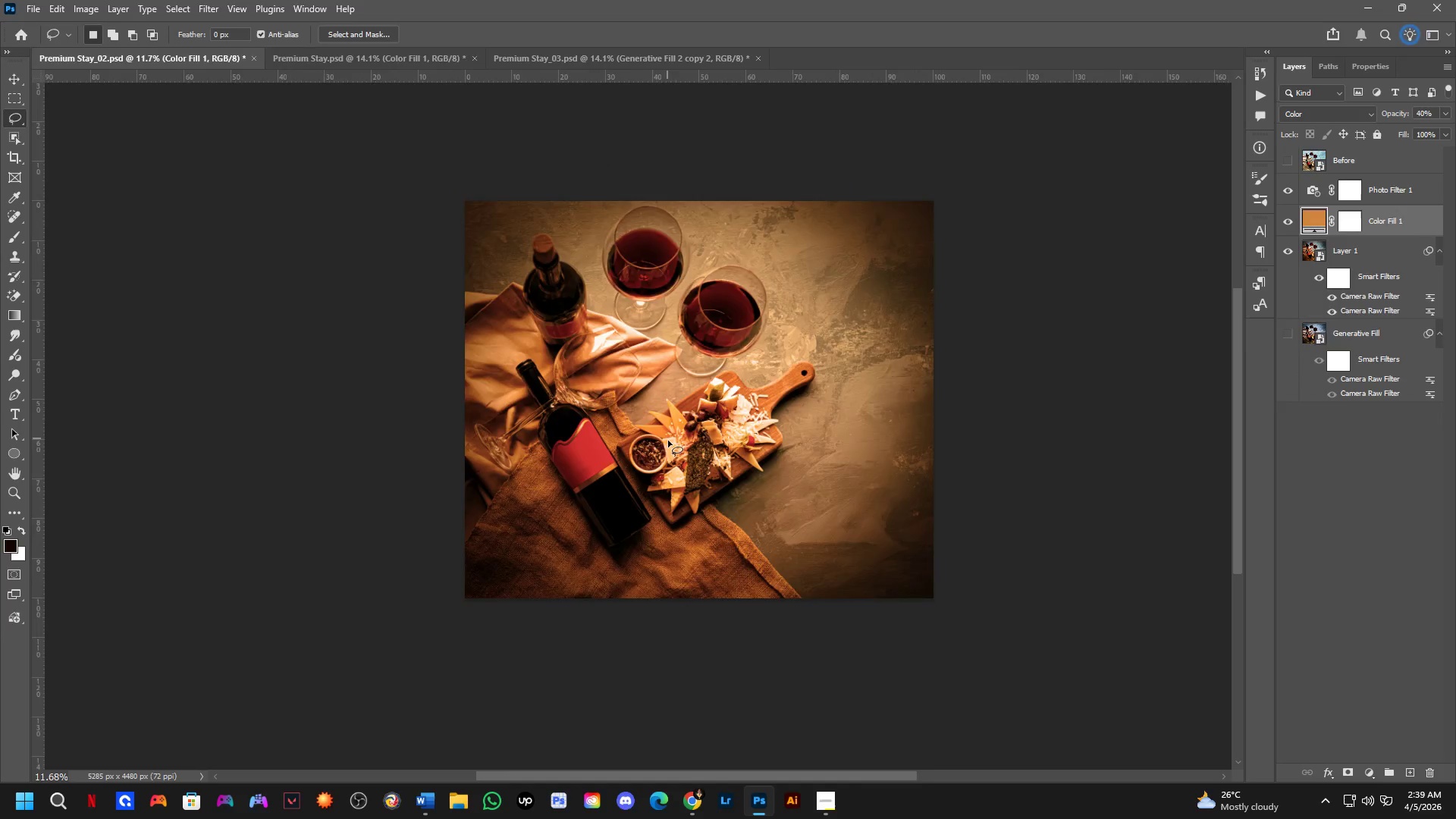 
key(Control+Tab)
 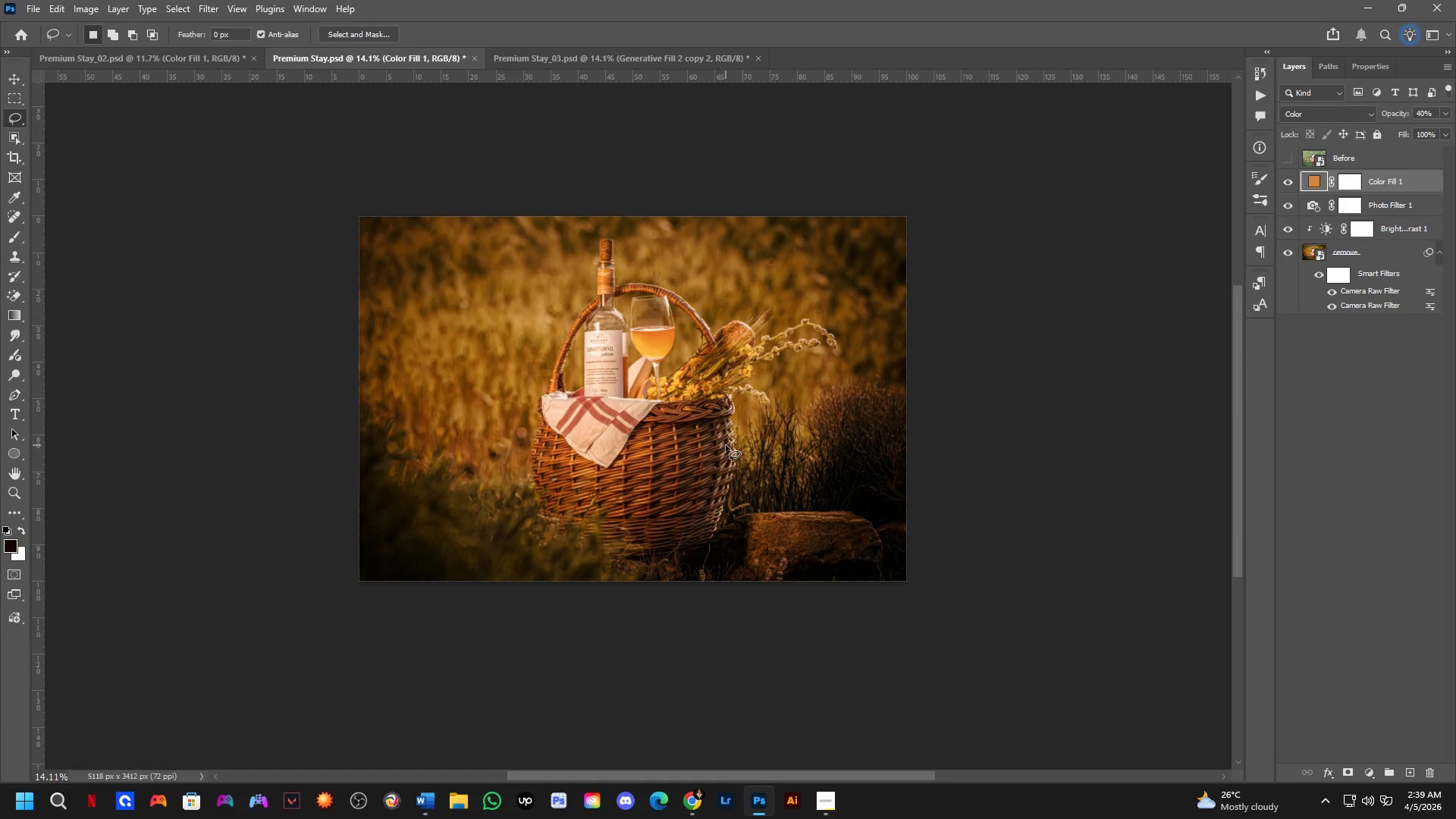 
scroll: coordinate [667, 425], scroll_direction: down, amount: 2.0
 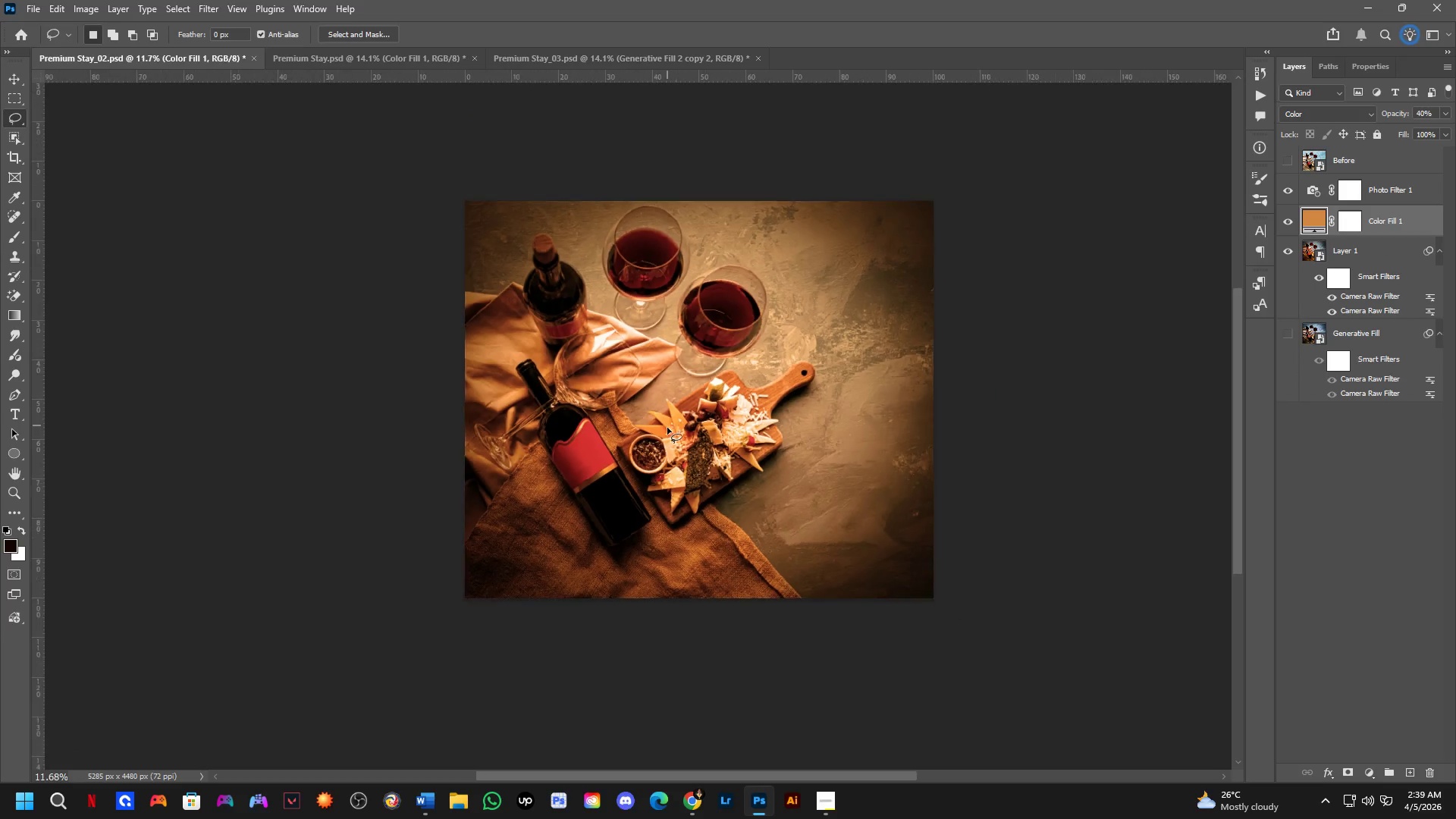 
key(Control+ControlLeft)
 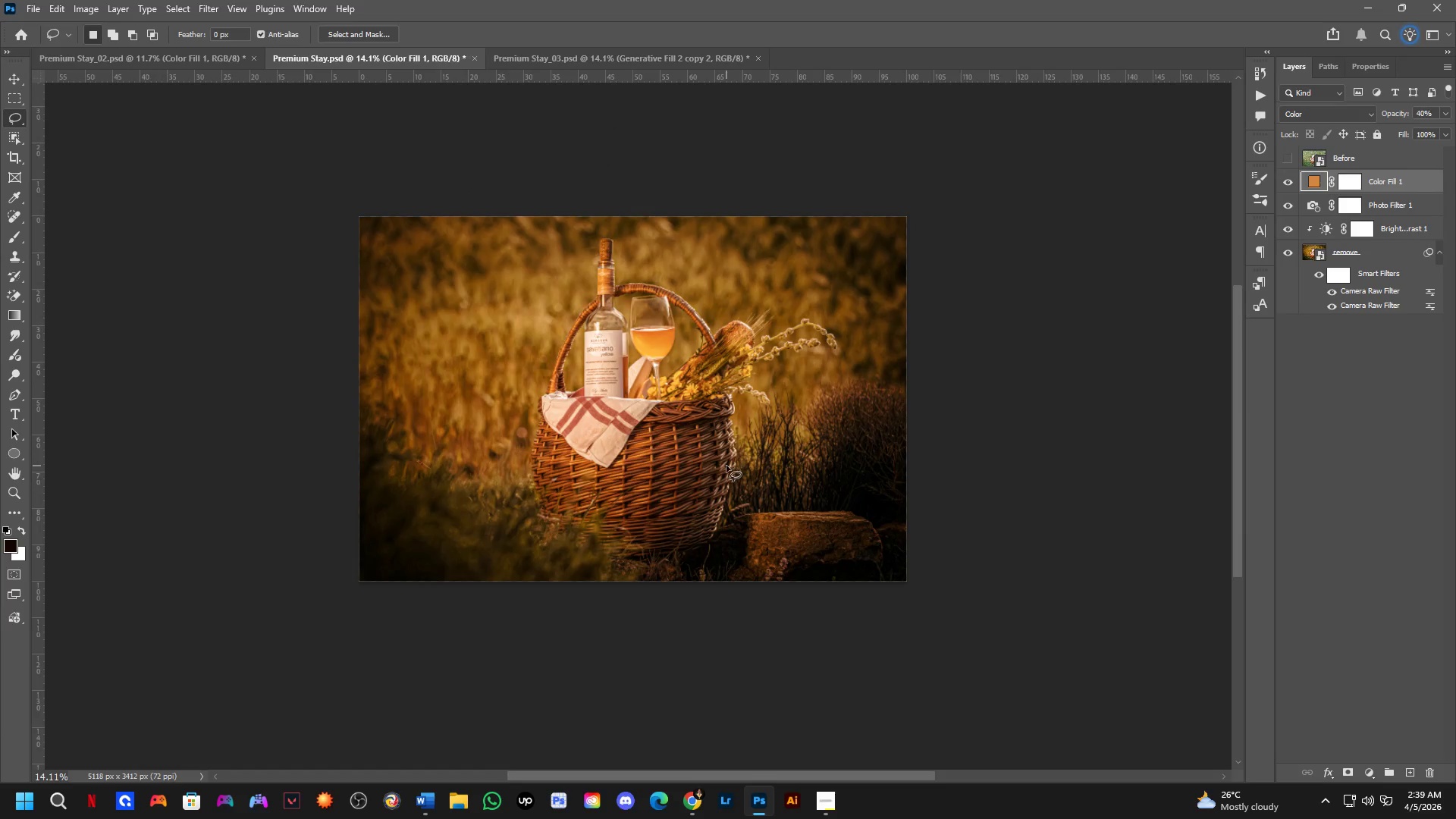 
key(Control+Tab)
 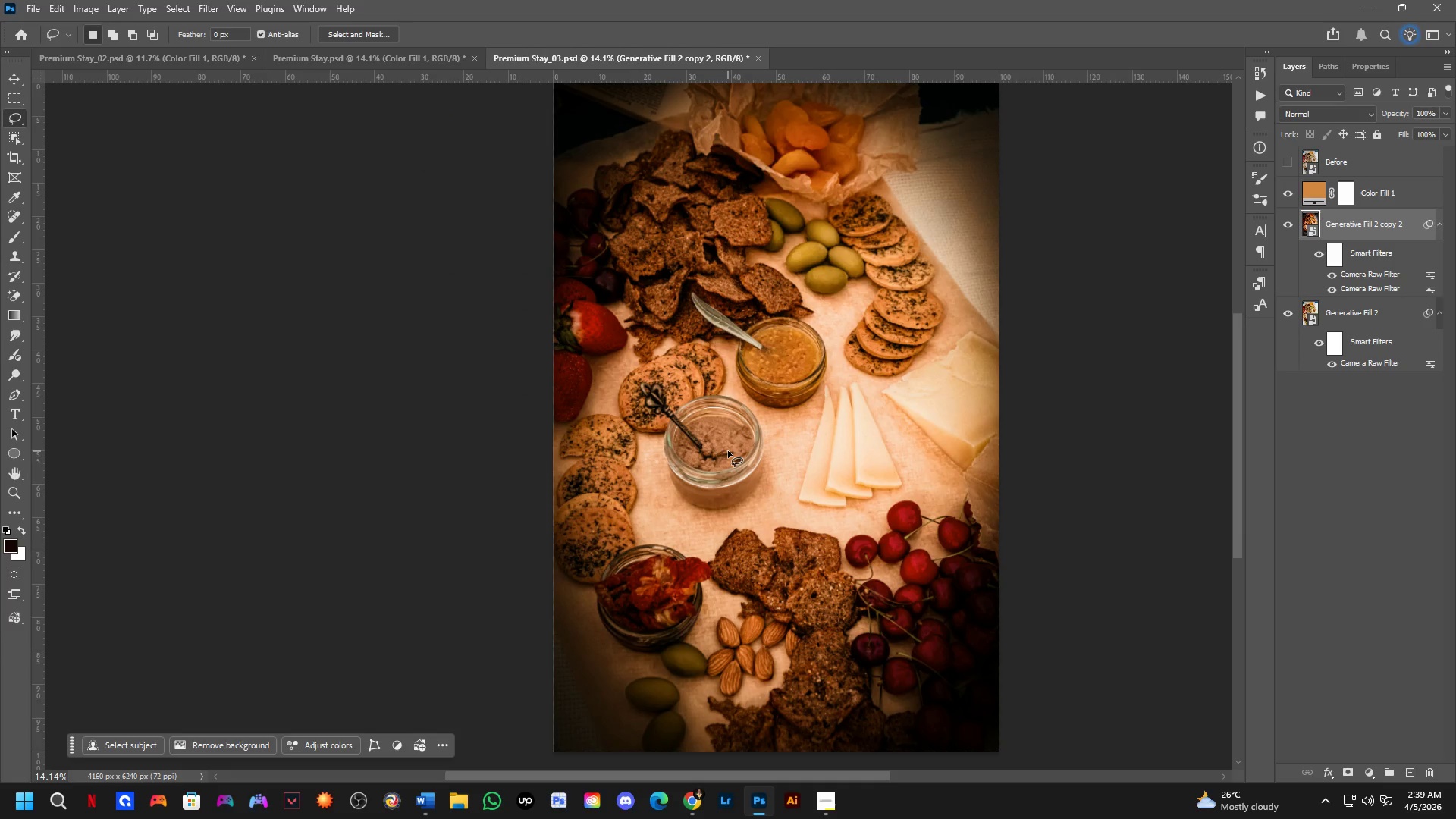 
wait(6.42)
 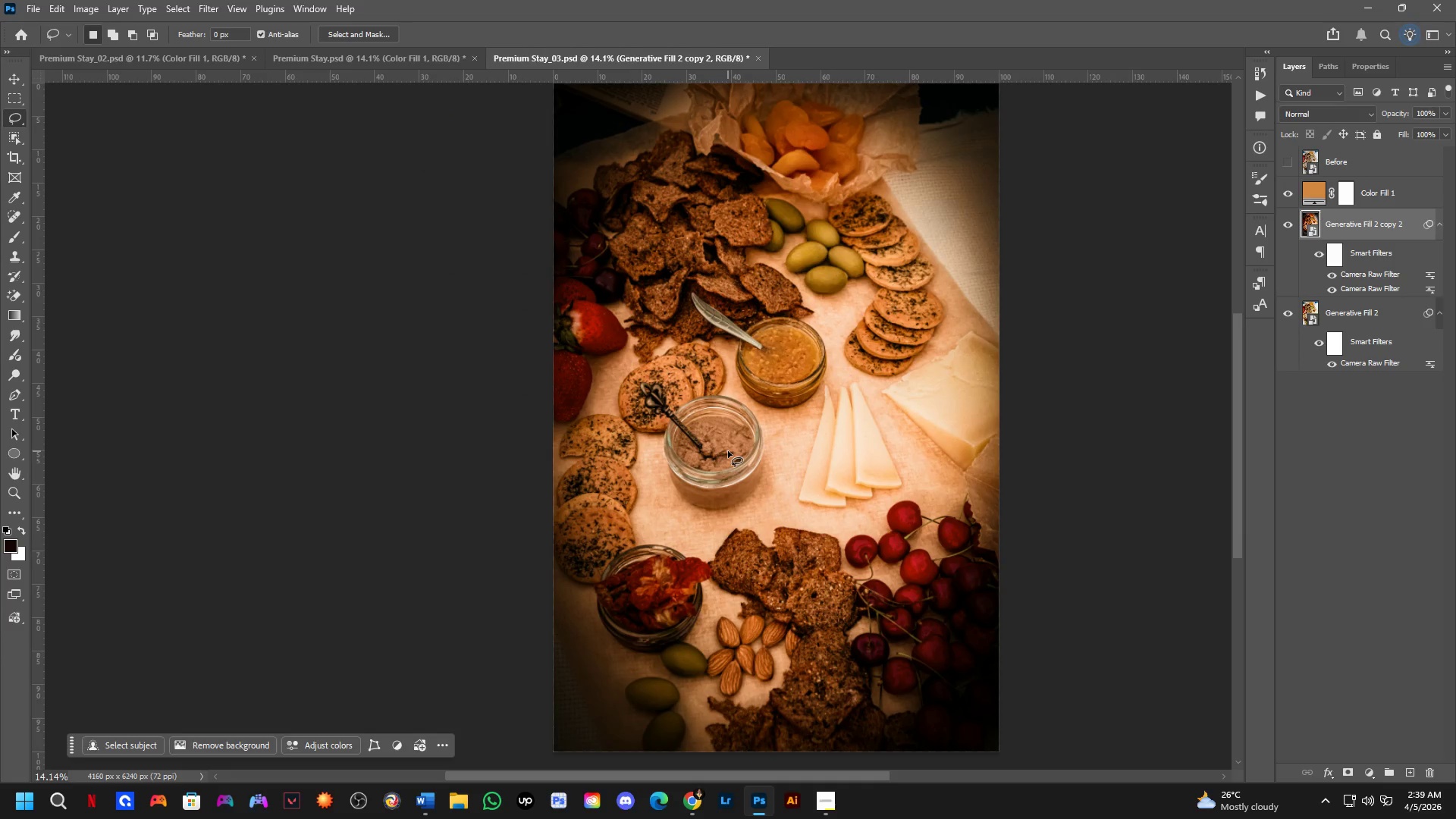 
key(Alt+AltLeft)
 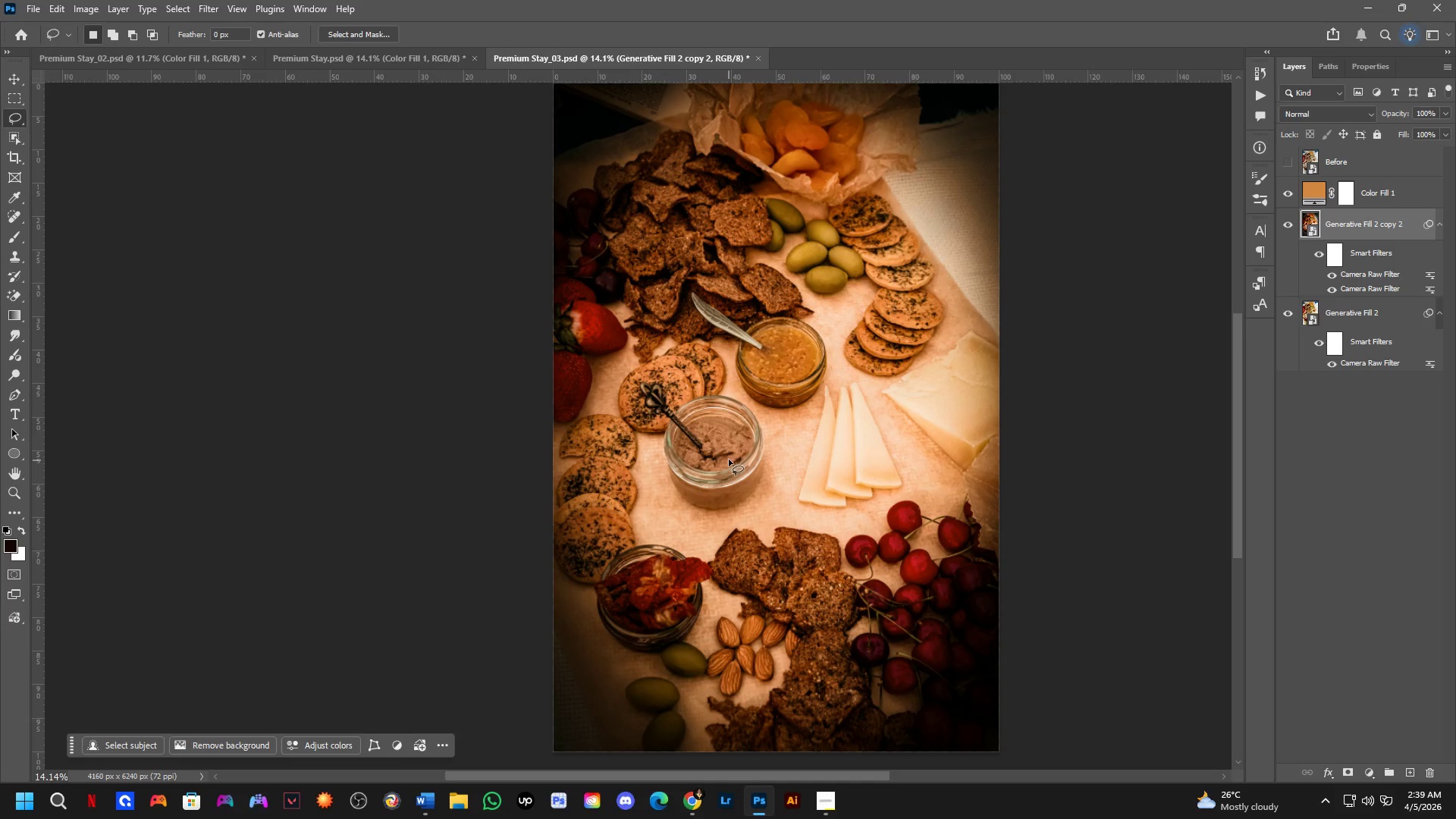 
key(Alt+Tab)